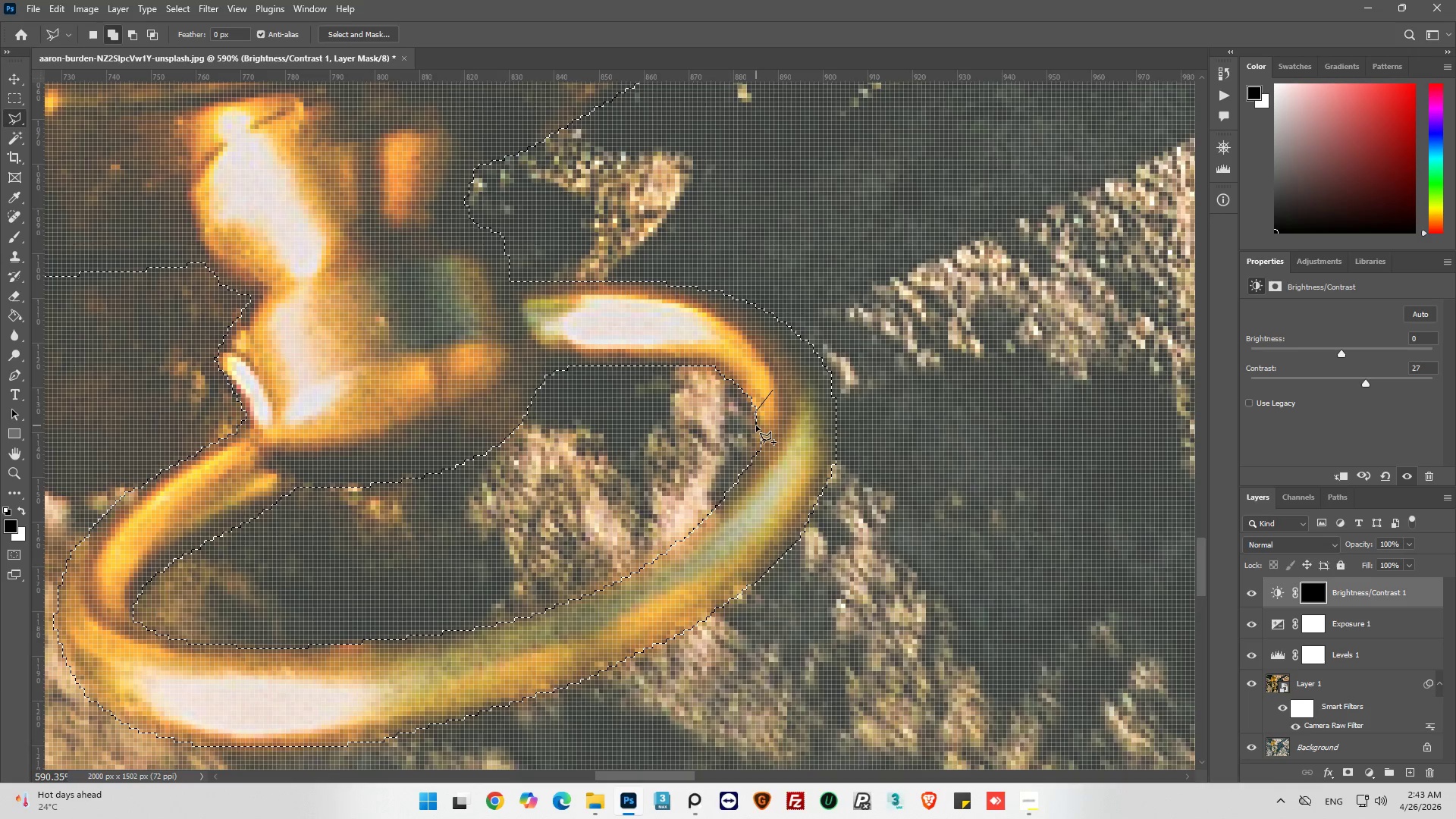 
left_click_drag(start_coordinate=[756, 425], to_coordinate=[757, 429])
 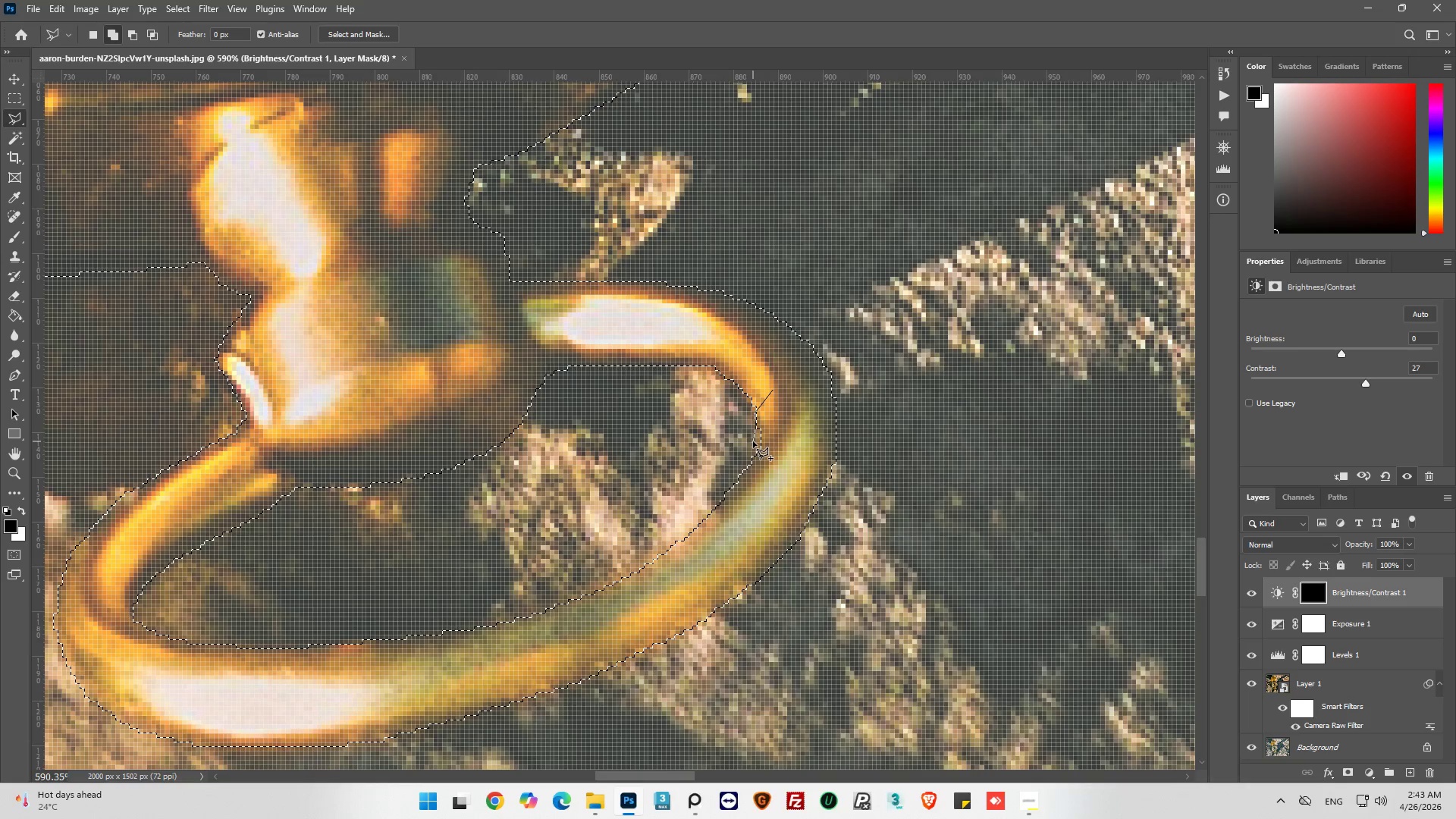 
left_click([754, 441])
 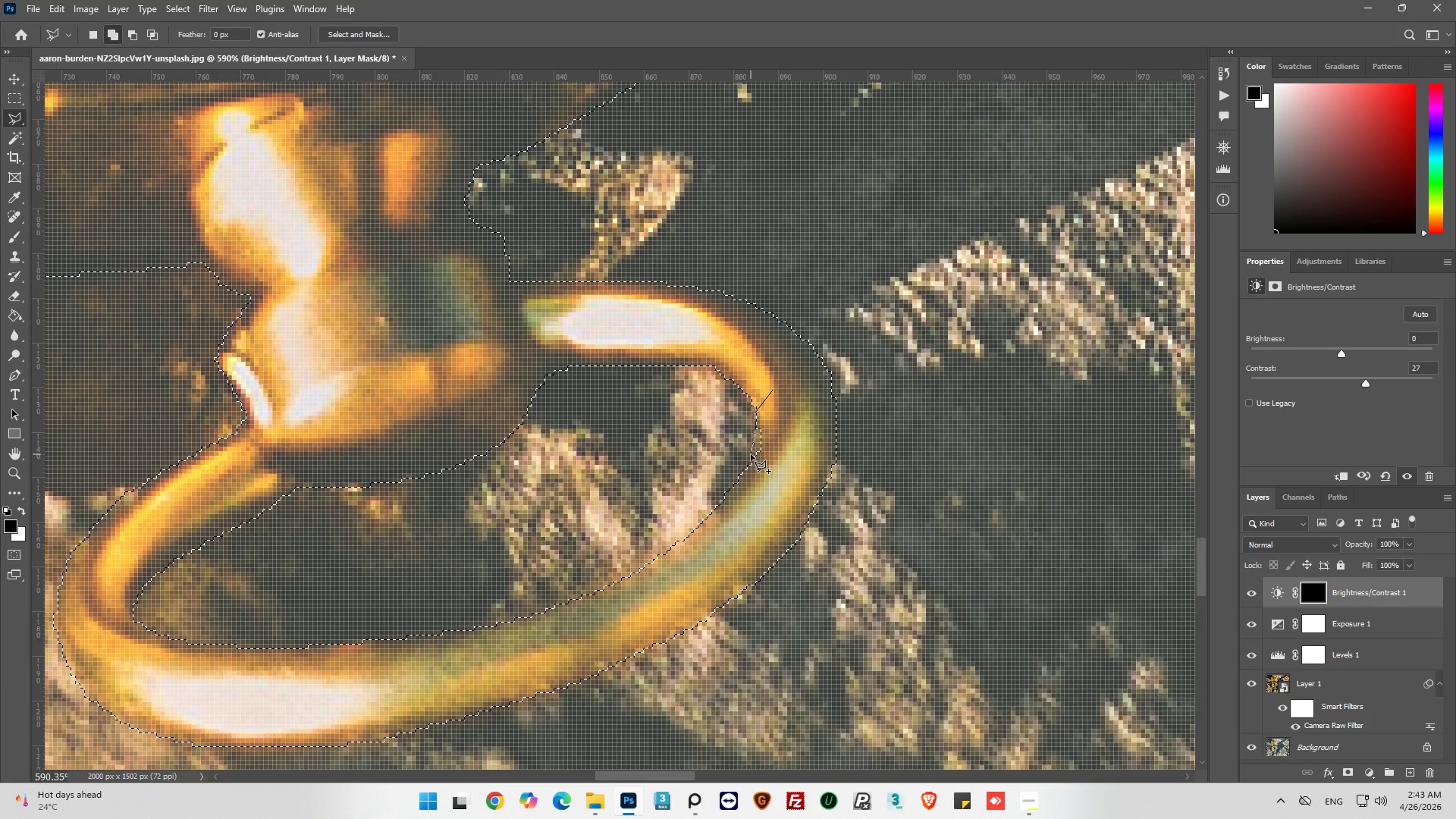 
left_click([751, 454])
 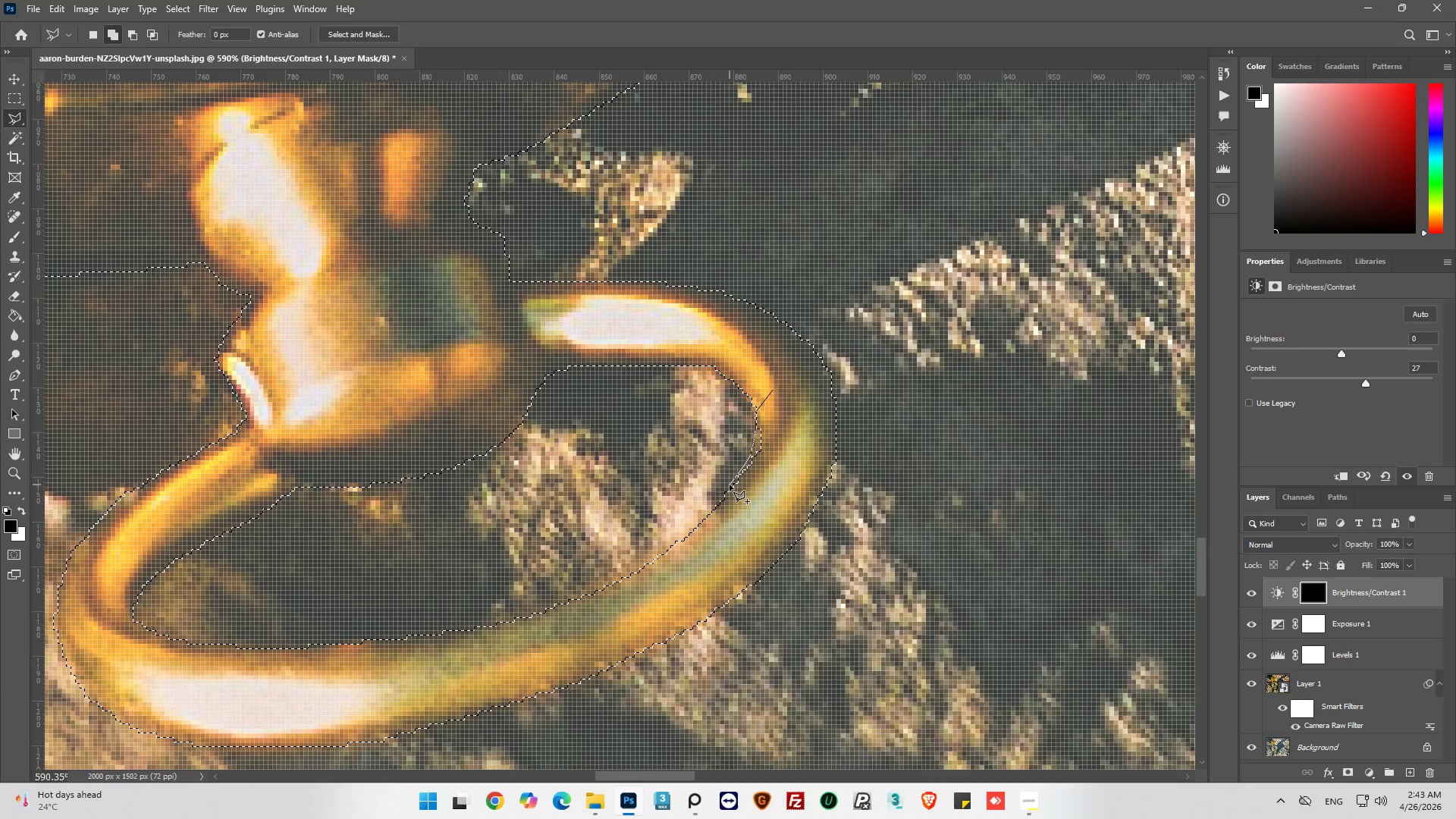 
left_click_drag(start_coordinate=[715, 507], to_coordinate=[730, 516])
 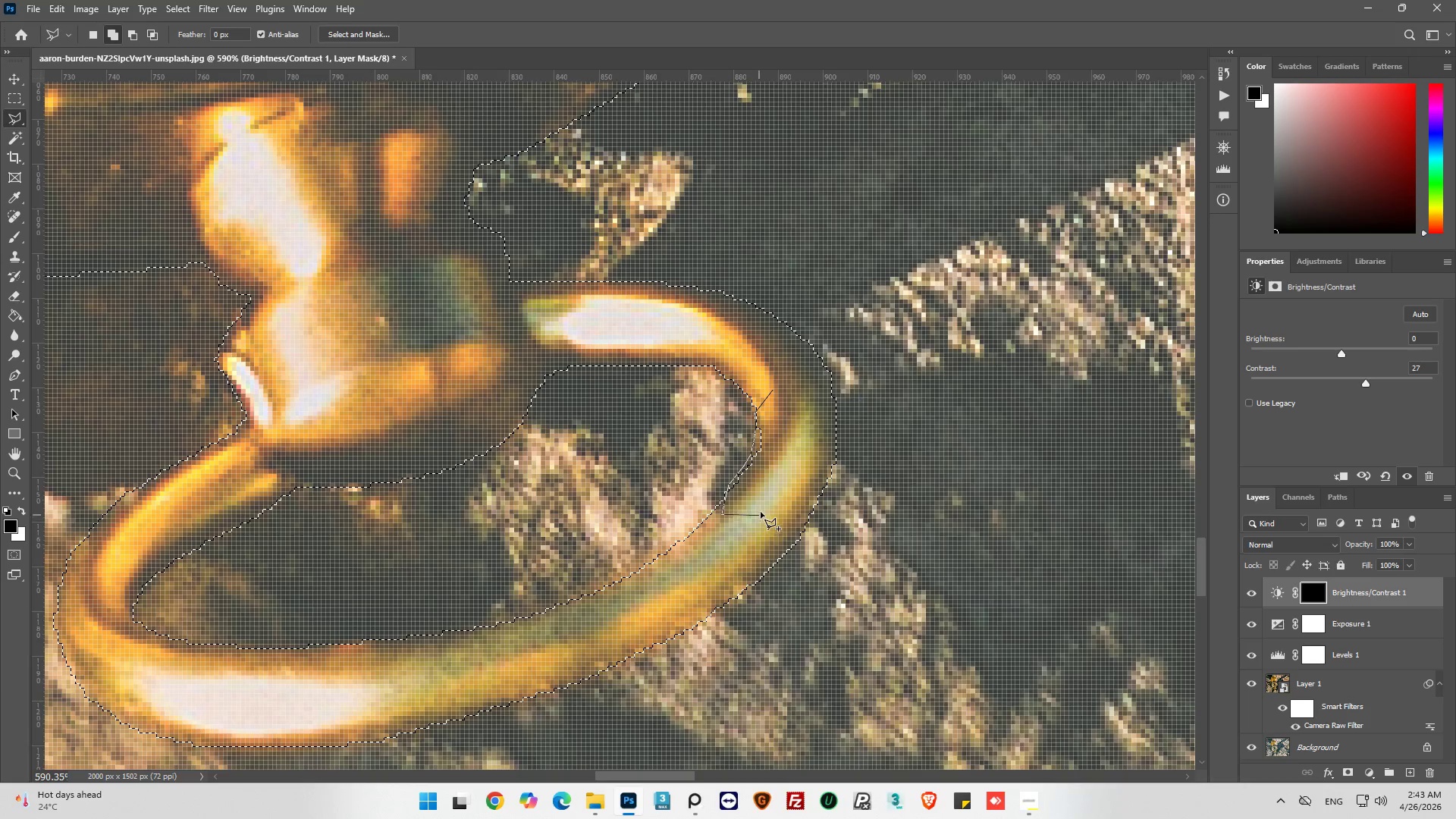 
left_click_drag(start_coordinate=[761, 511], to_coordinate=[786, 485])
 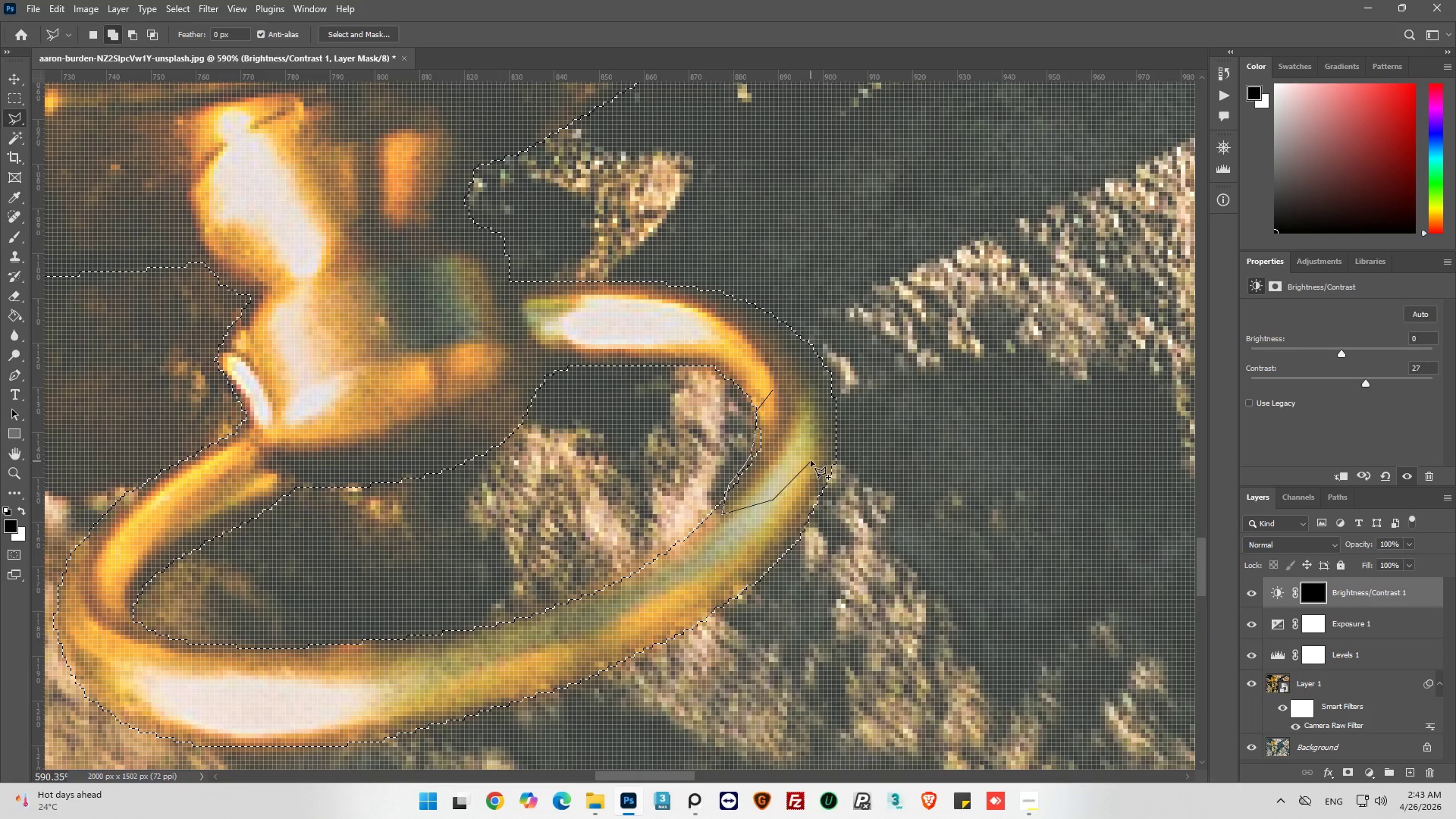 
left_click_drag(start_coordinate=[811, 460], to_coordinate=[809, 448])
 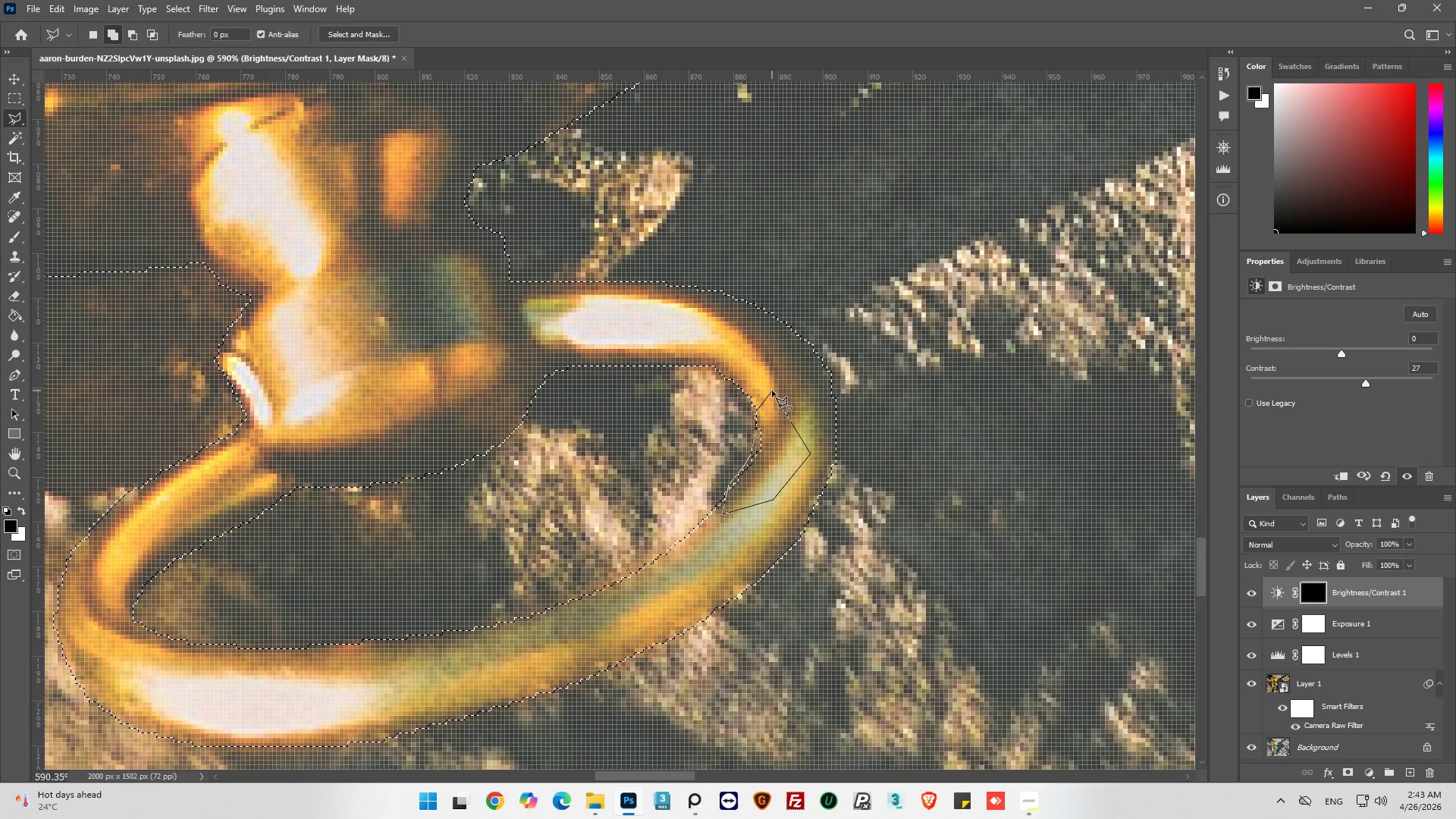 
left_click([772, 391])
 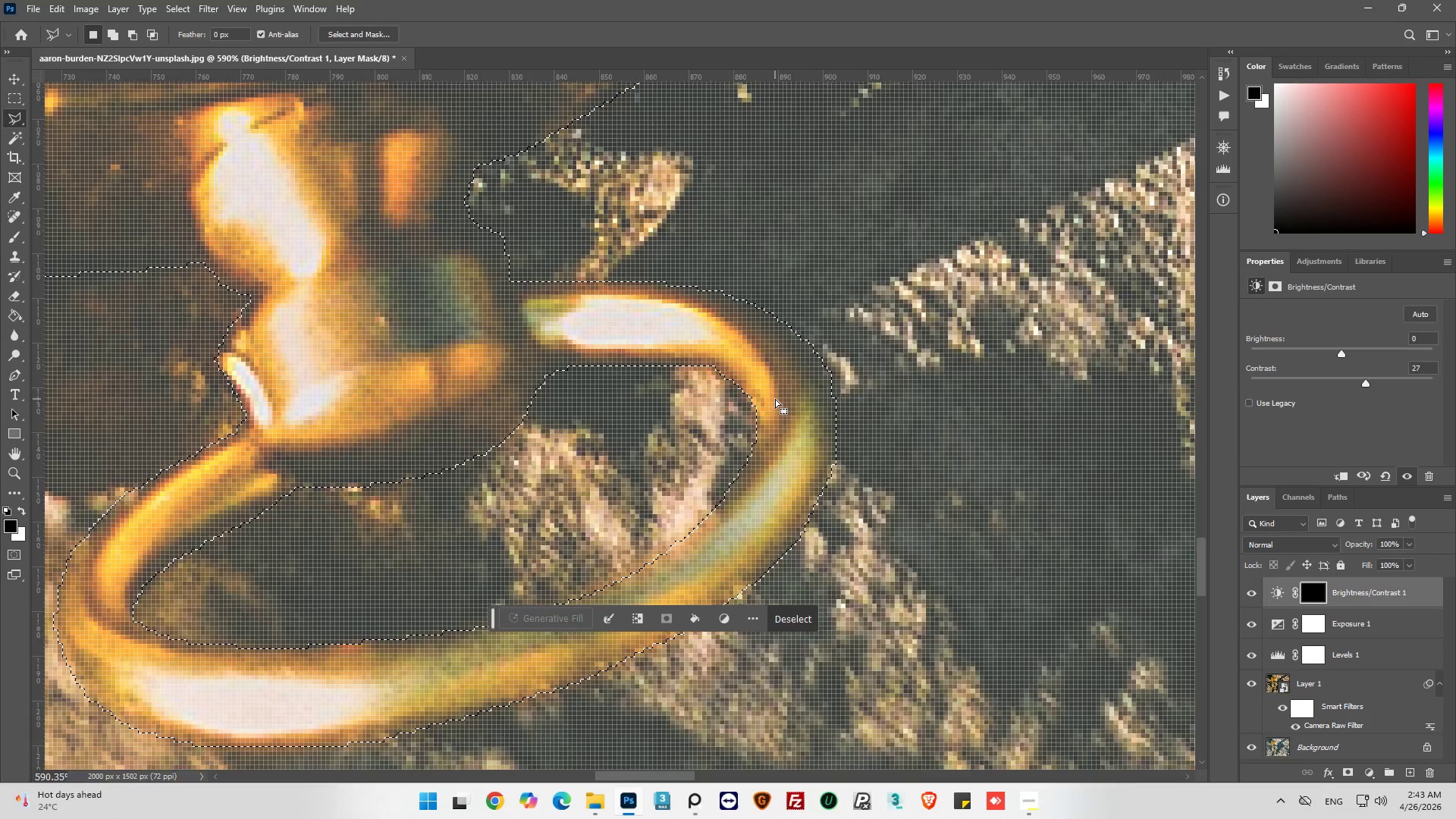 
hold_key(key=AltLeft, duration=0.59)
 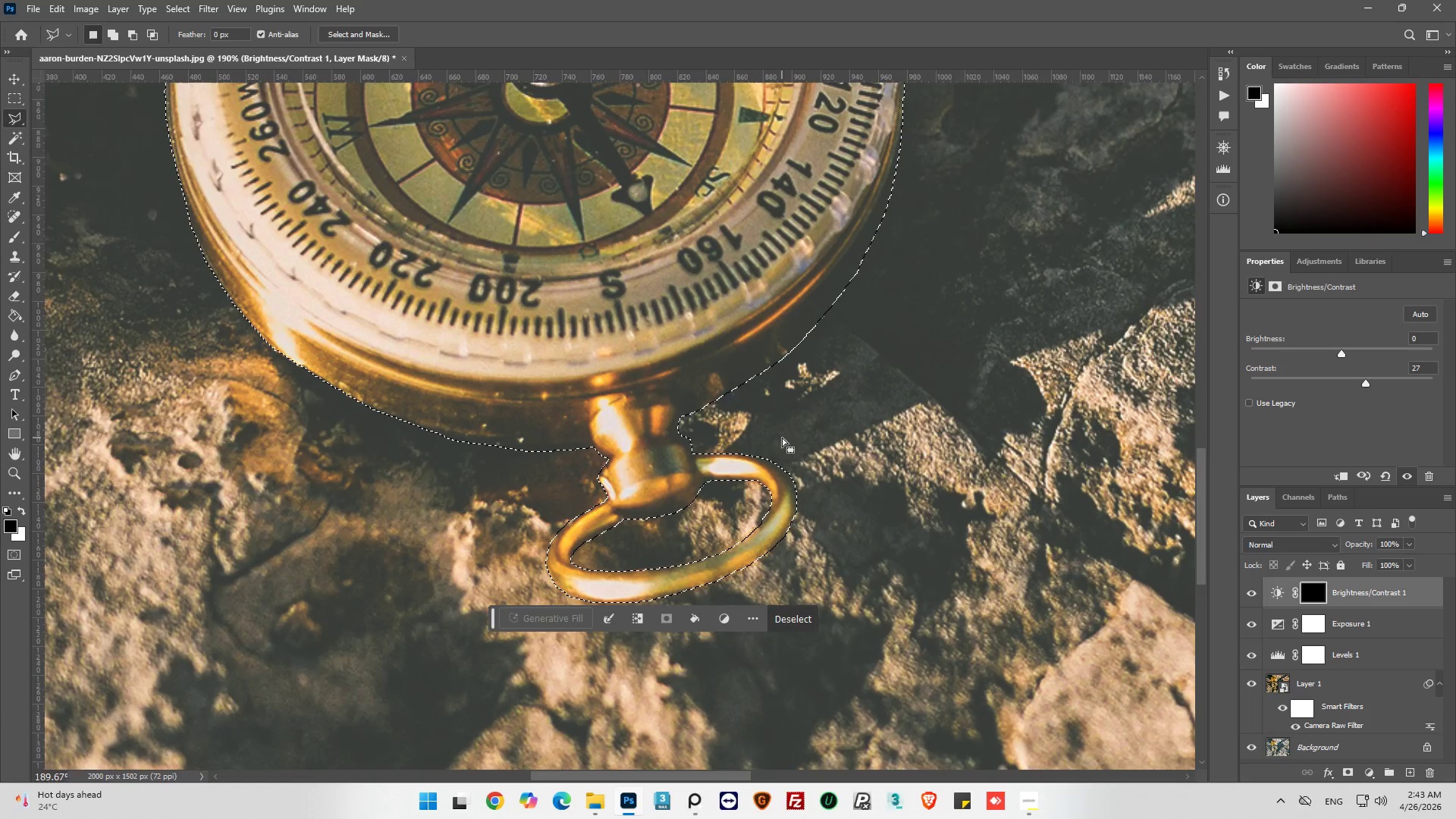 
key(Alt+AltLeft)
 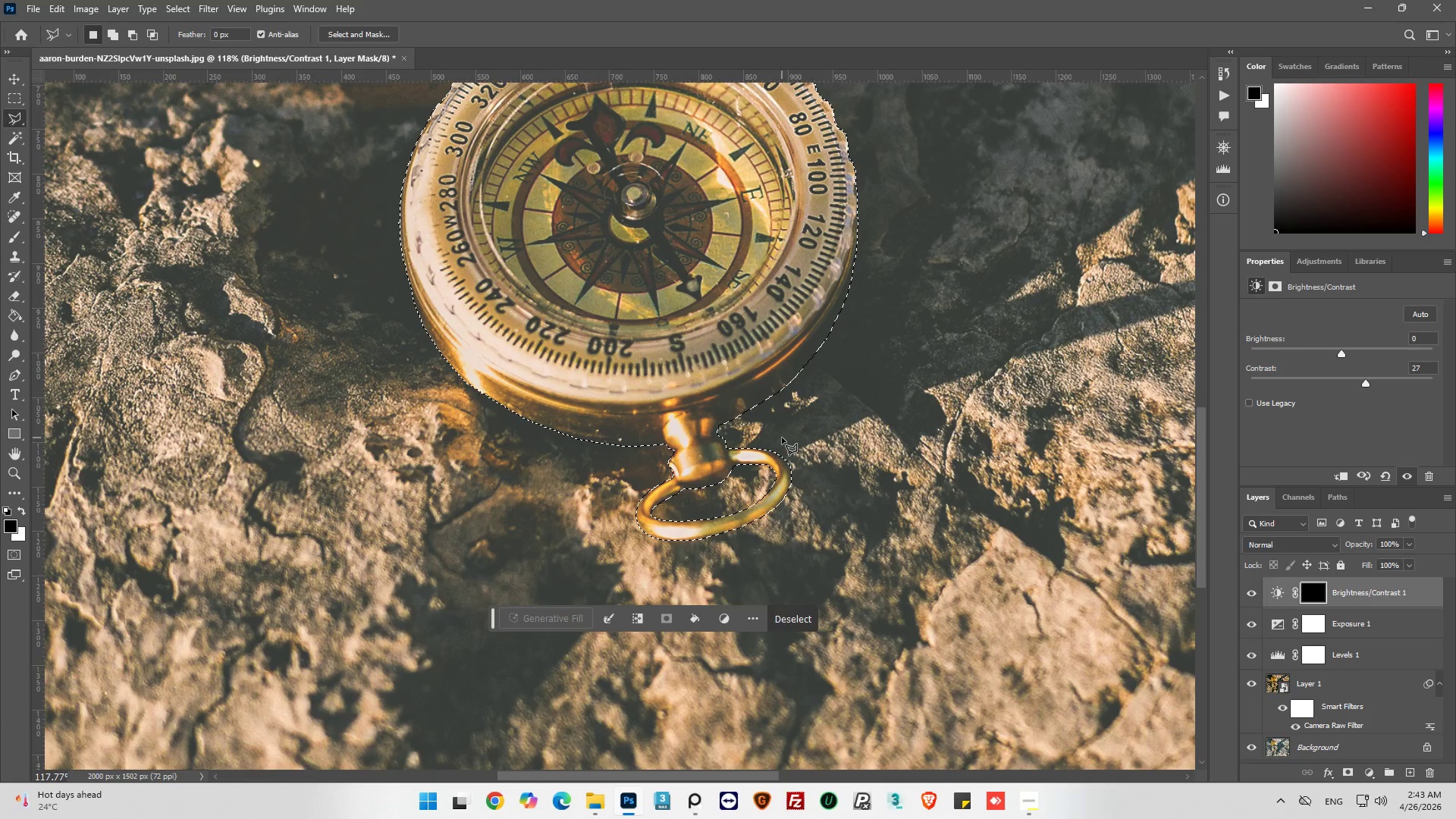 
key(Alt+AltLeft)
 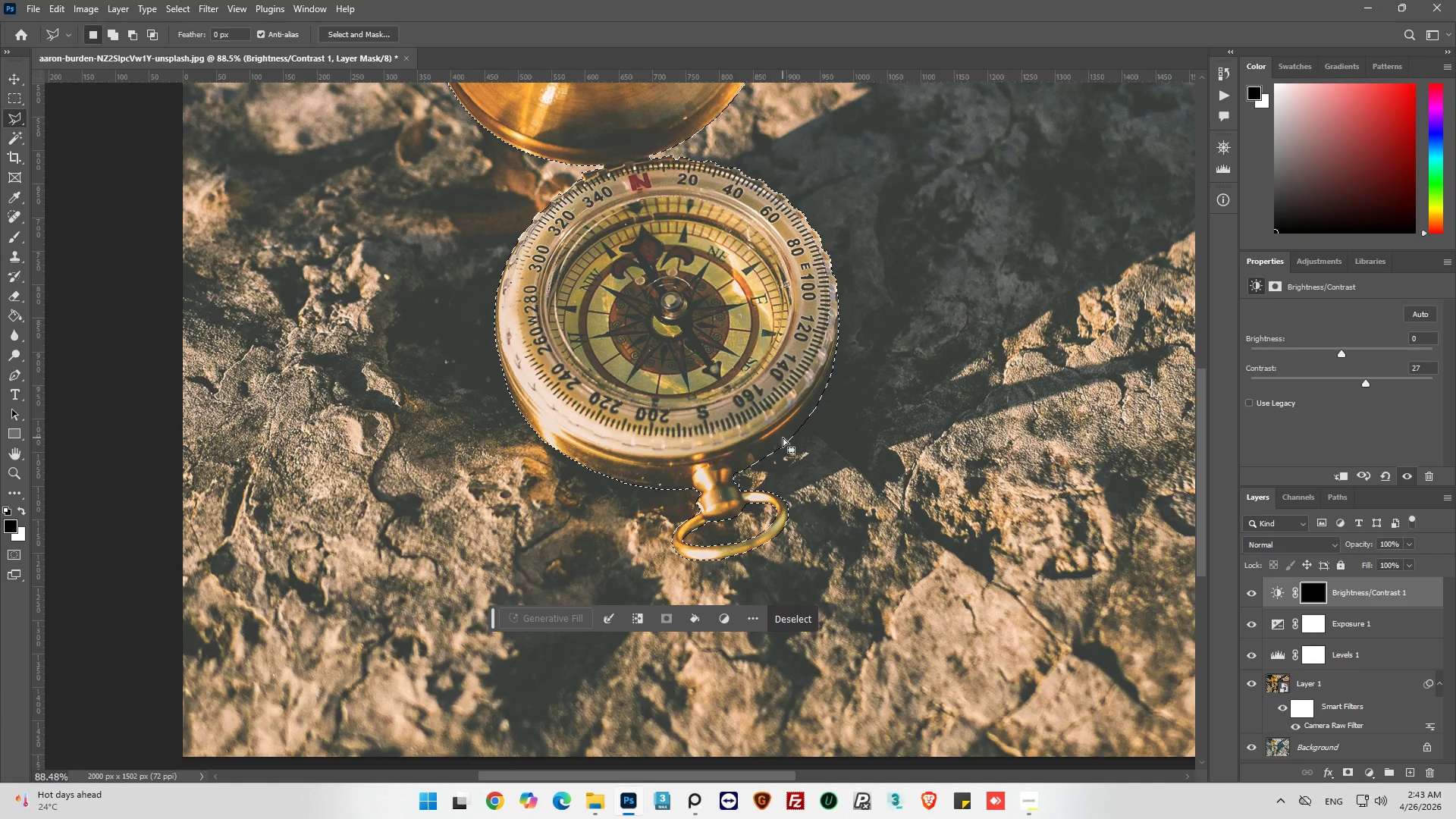 
scroll: coordinate [782, 438], scroll_direction: down, amount: 8.0
 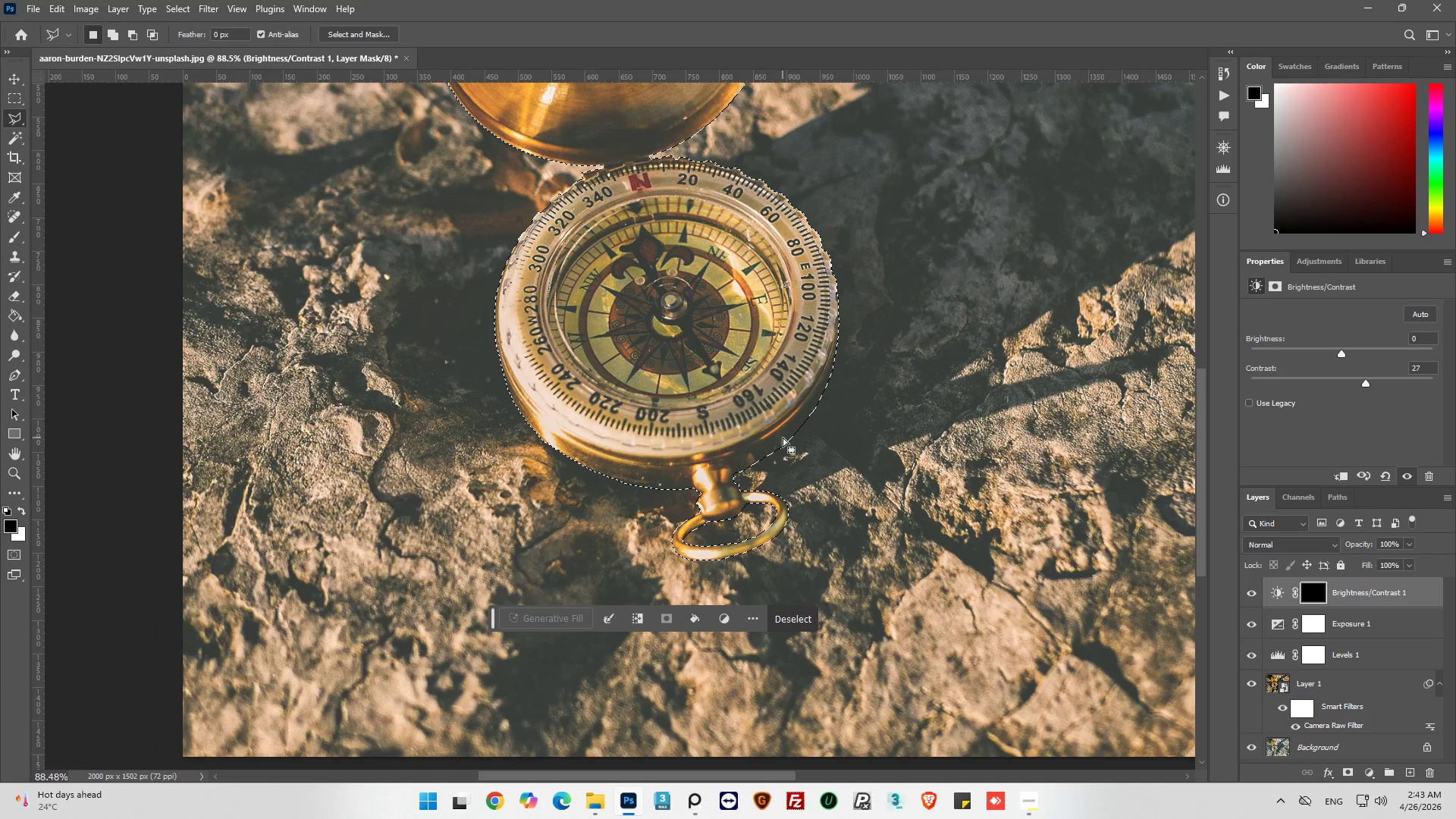 
key(Alt+AltLeft)
 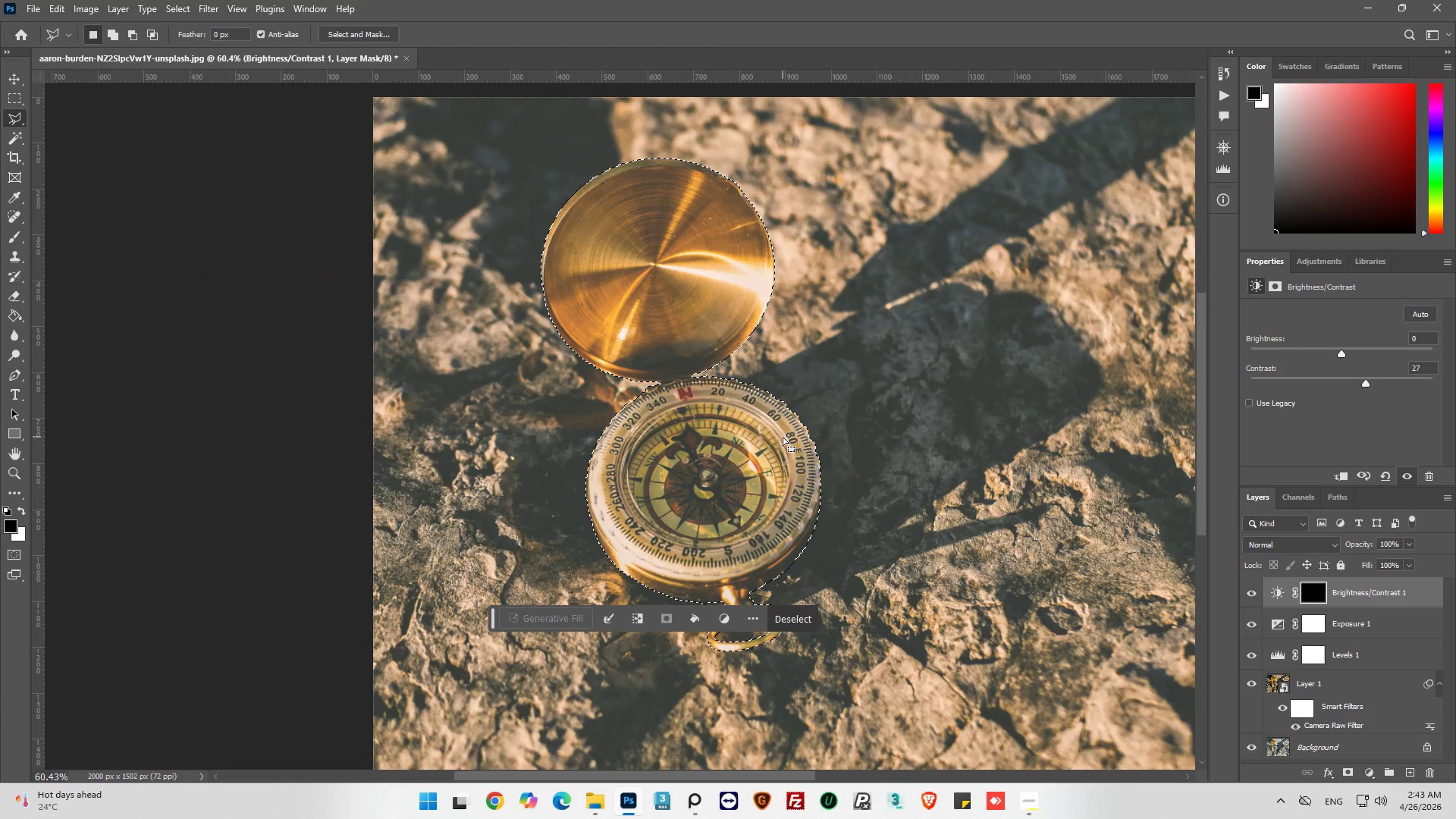 
scroll: coordinate [783, 437], scroll_direction: up, amount: 9.0
 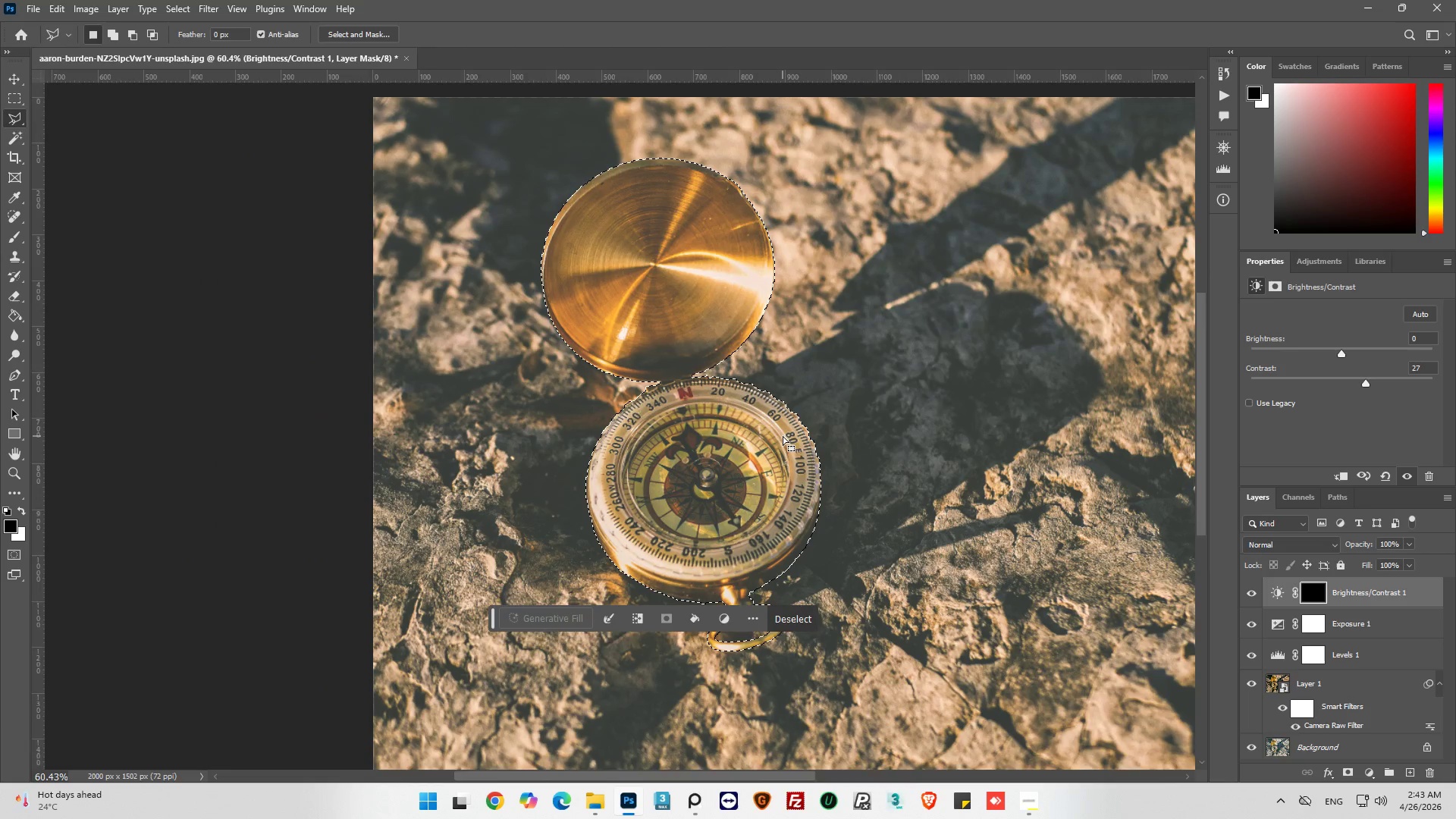 
scroll: coordinate [783, 436], scroll_direction: down, amount: 1.0
 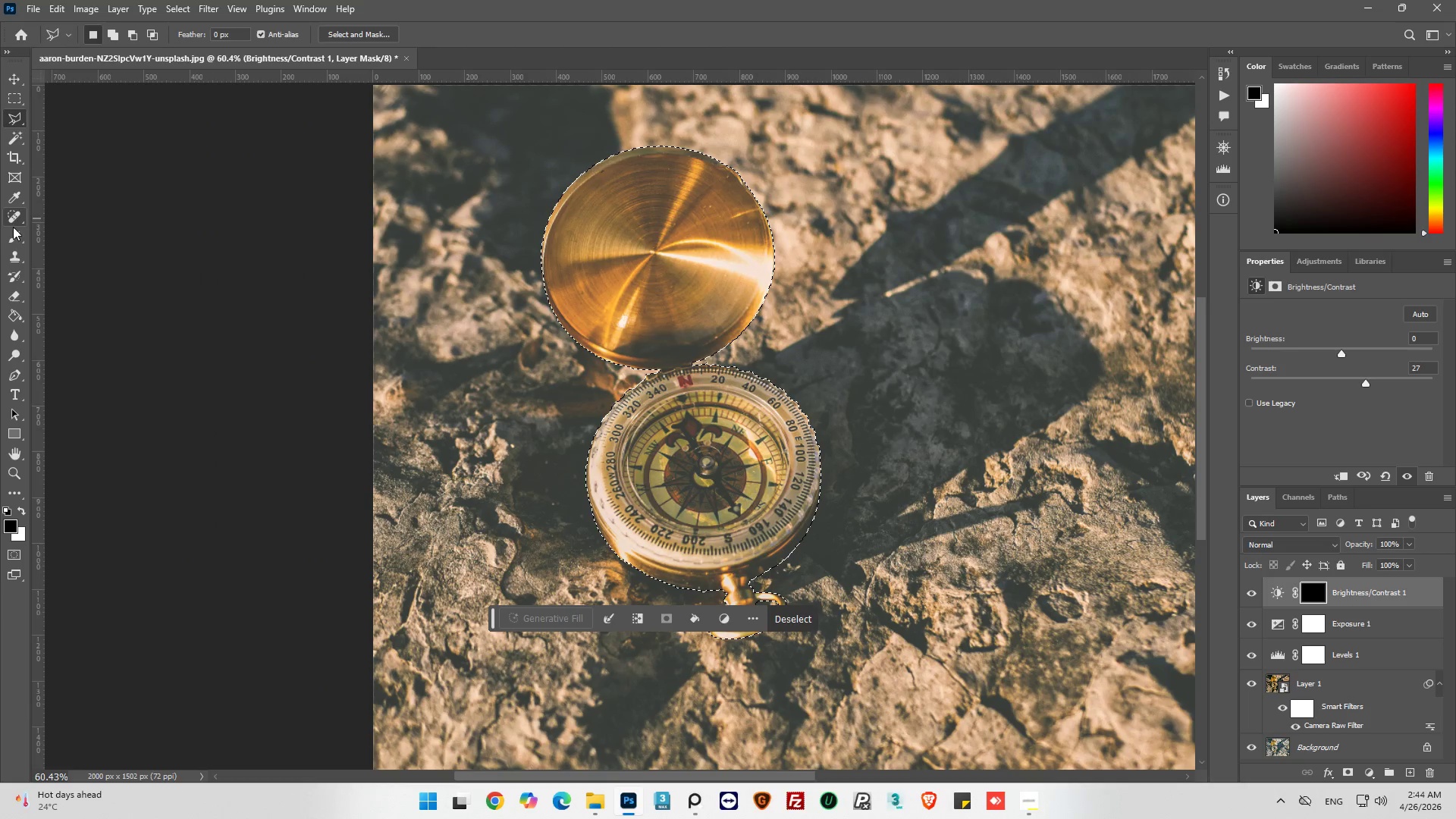 
left_click([13, 240])
 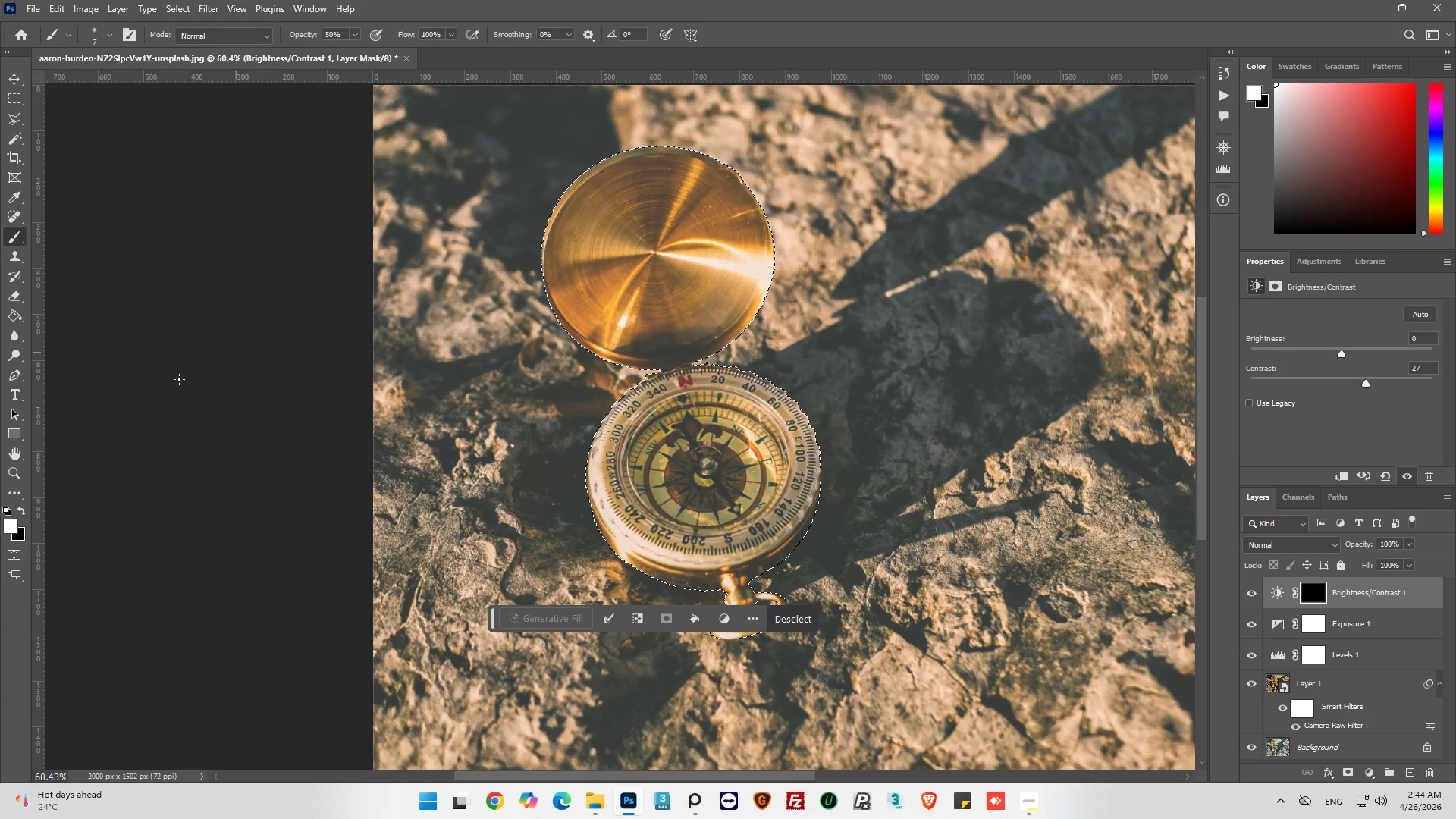 
left_click([108, 36])
 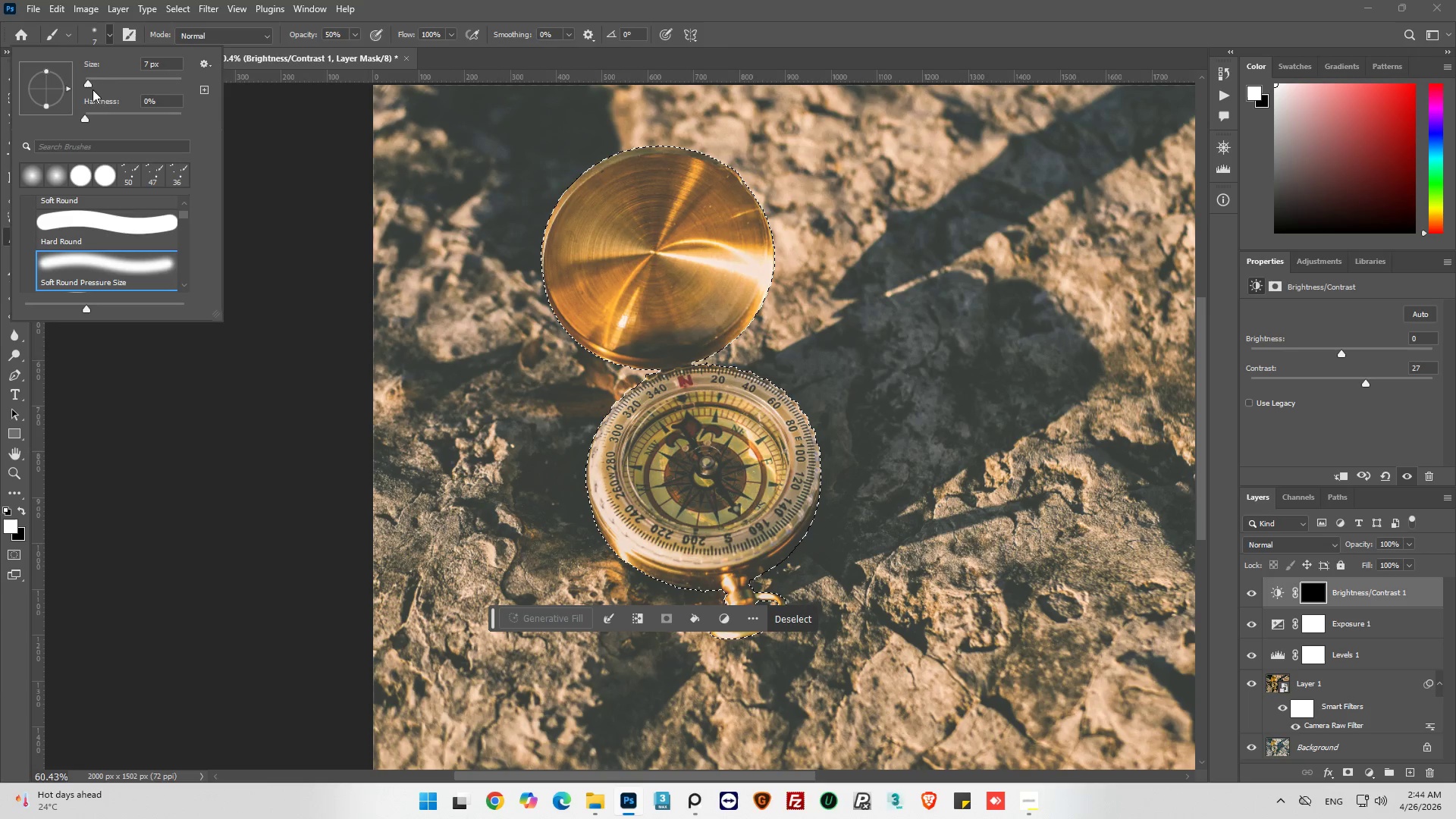 
left_click_drag(start_coordinate=[93, 86], to_coordinate=[136, 99])
 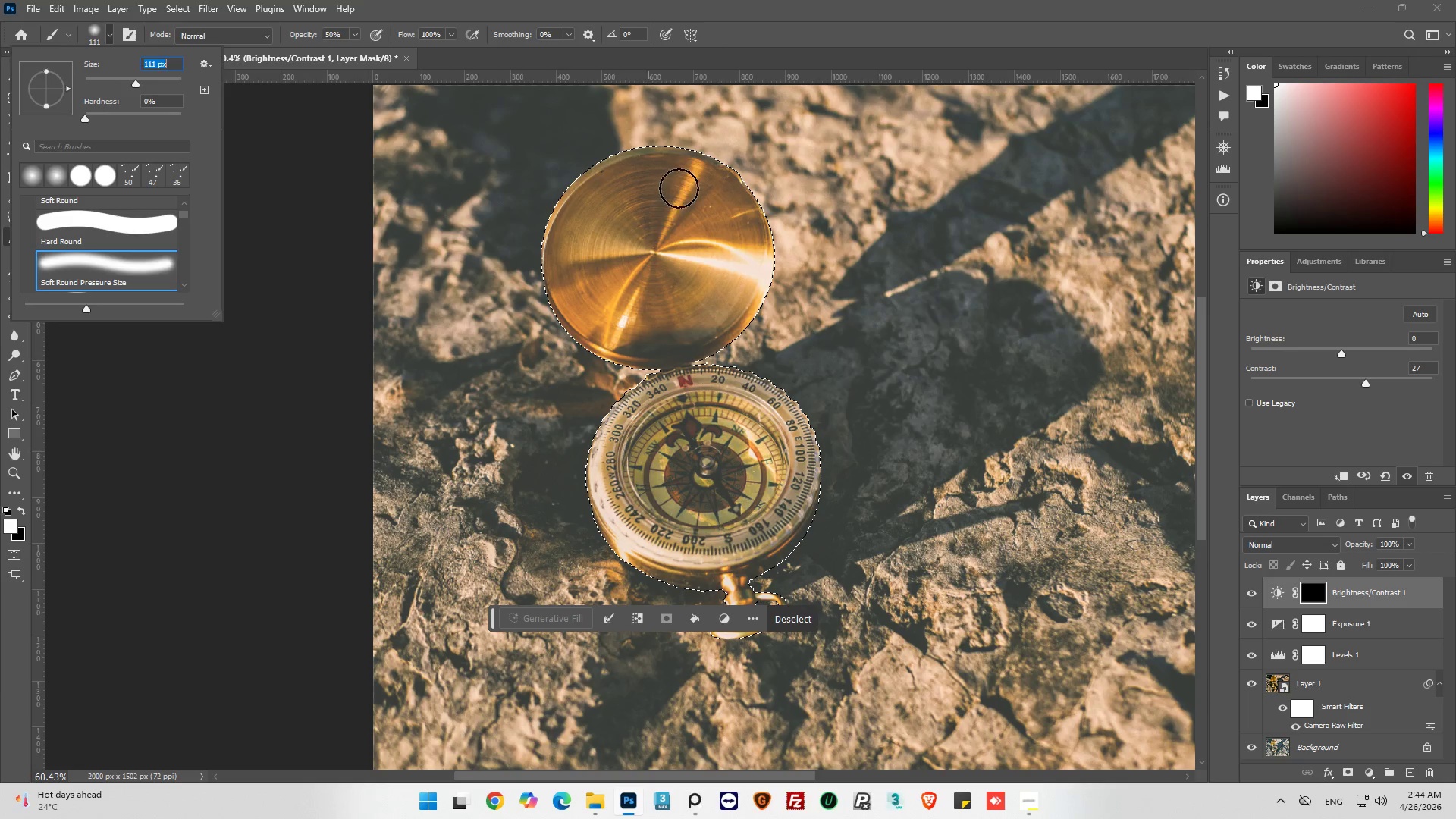 
left_click_drag(start_coordinate=[689, 166], to_coordinate=[722, 297])
 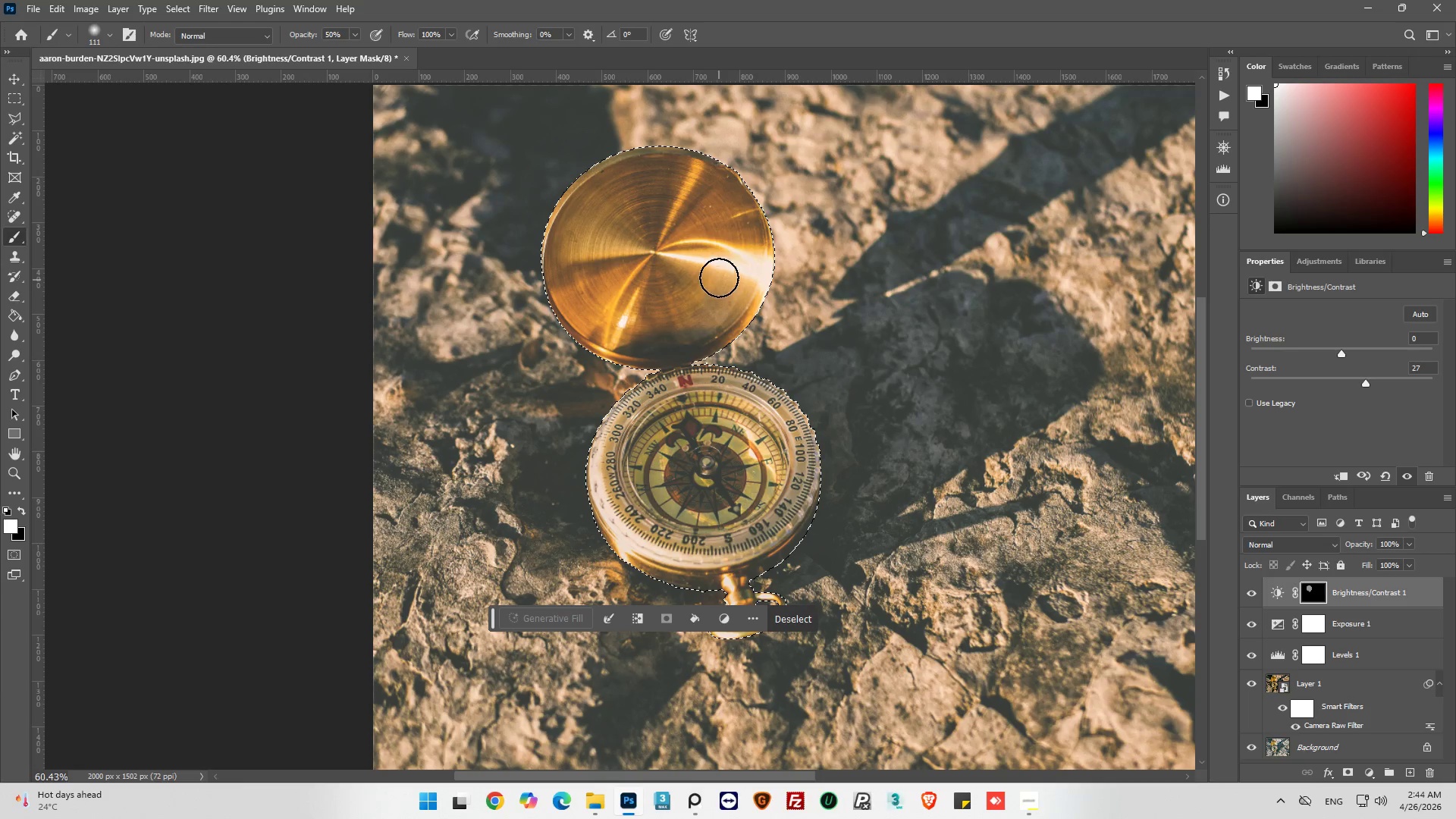 
left_click_drag(start_coordinate=[714, 228], to_coordinate=[617, 312])
 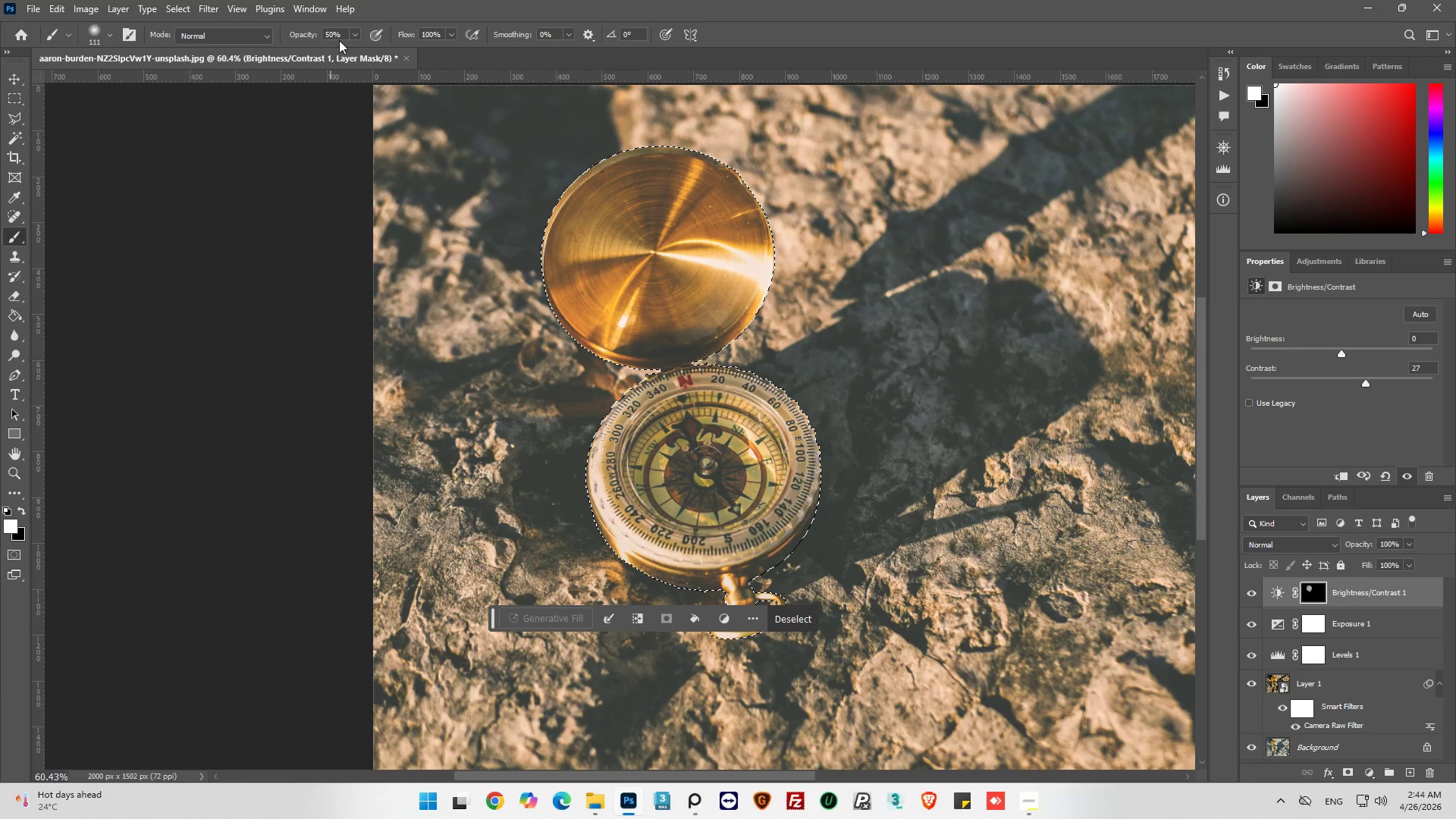 
left_click([334, 34])
 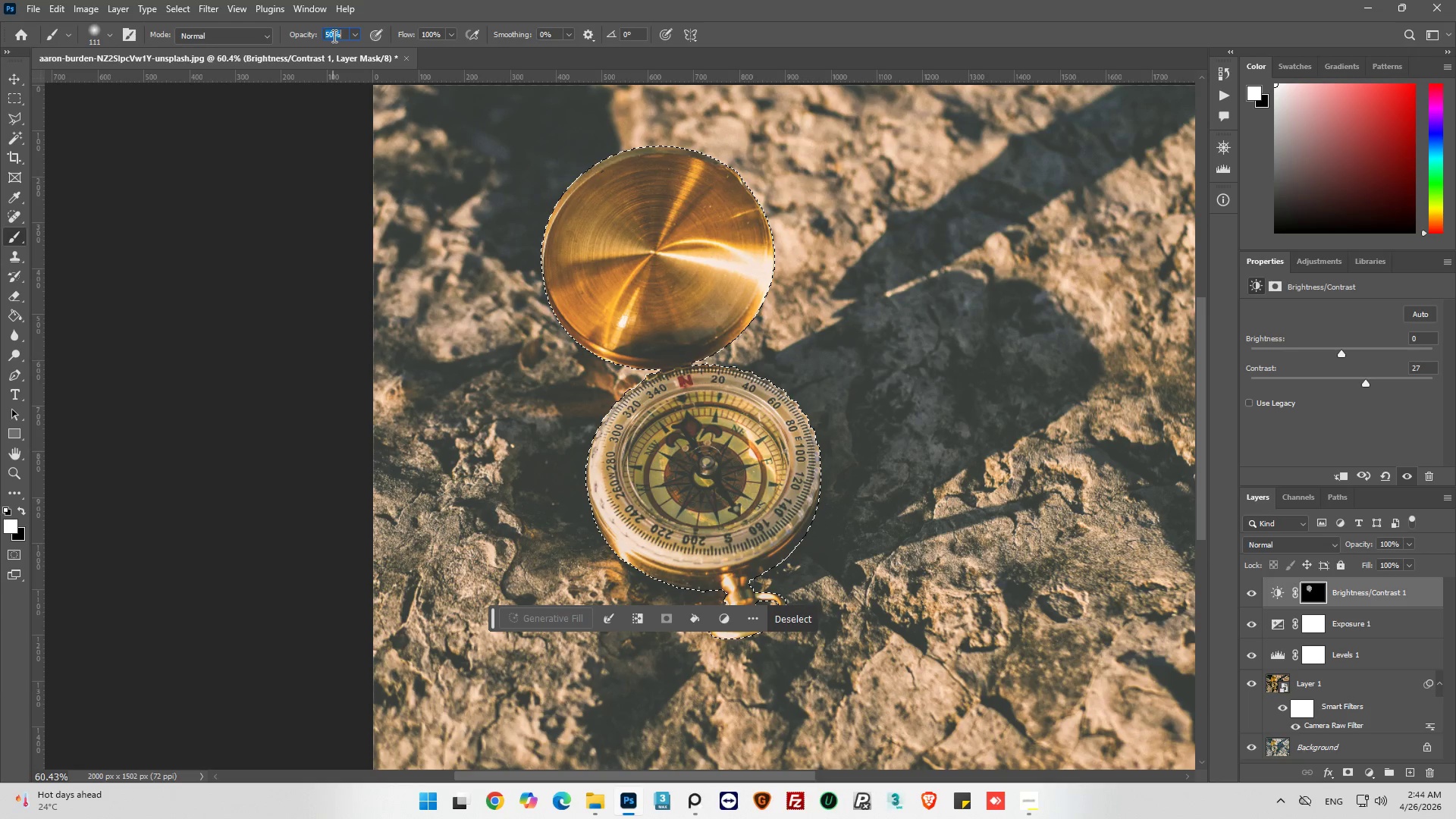 
type(100)
 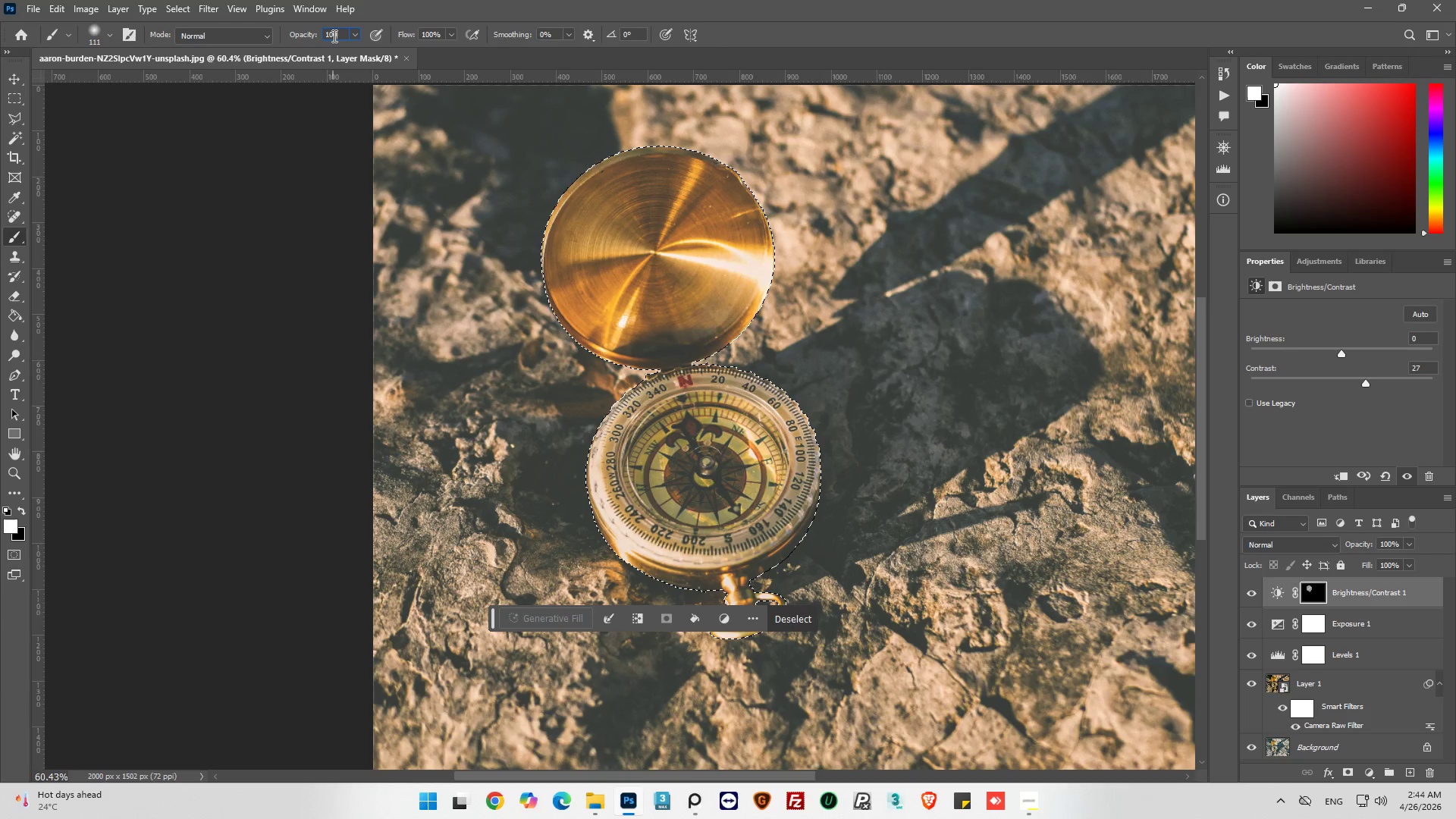 
key(Enter)
 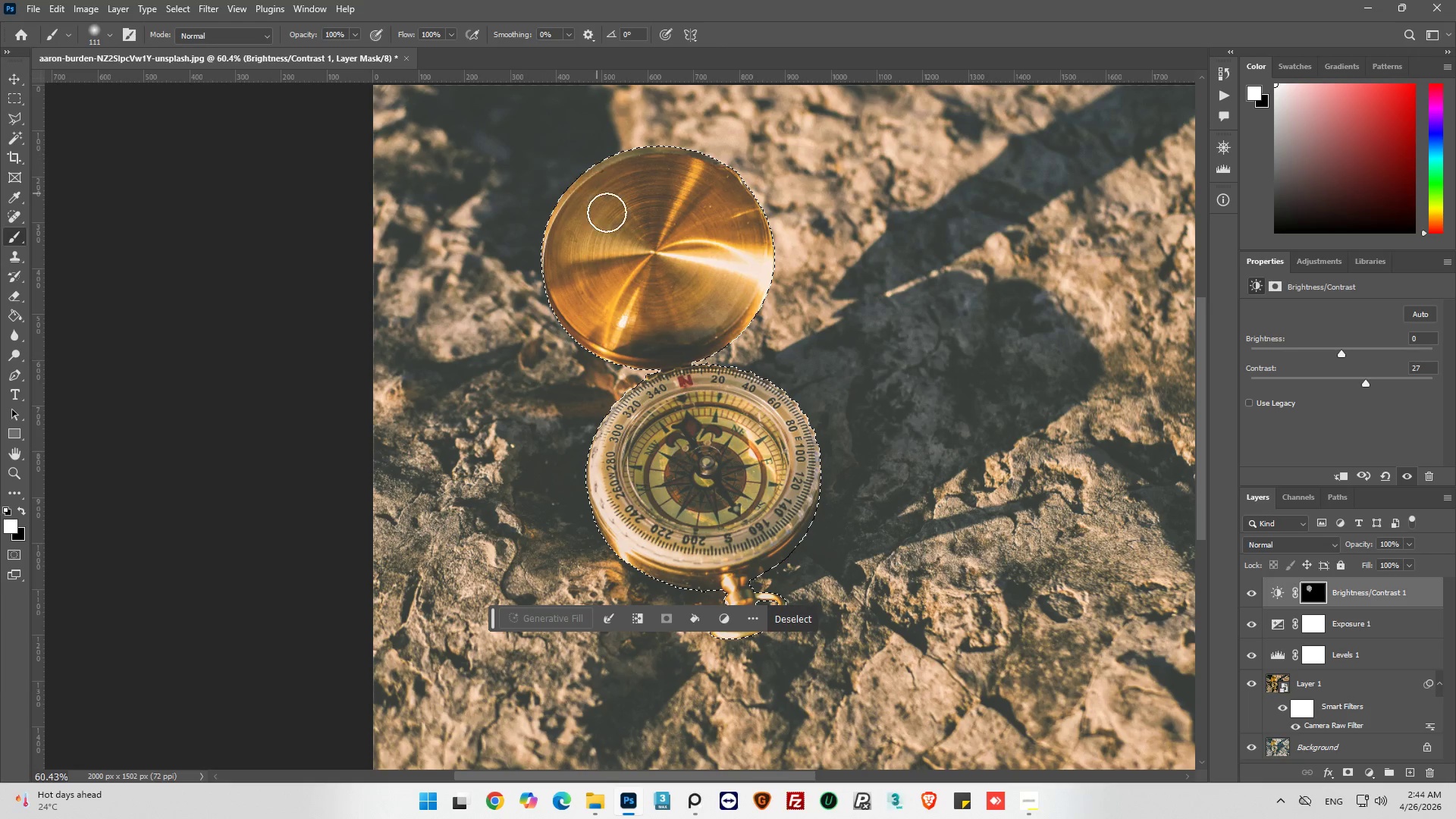 
left_click_drag(start_coordinate=[576, 202], to_coordinate=[645, 143])
 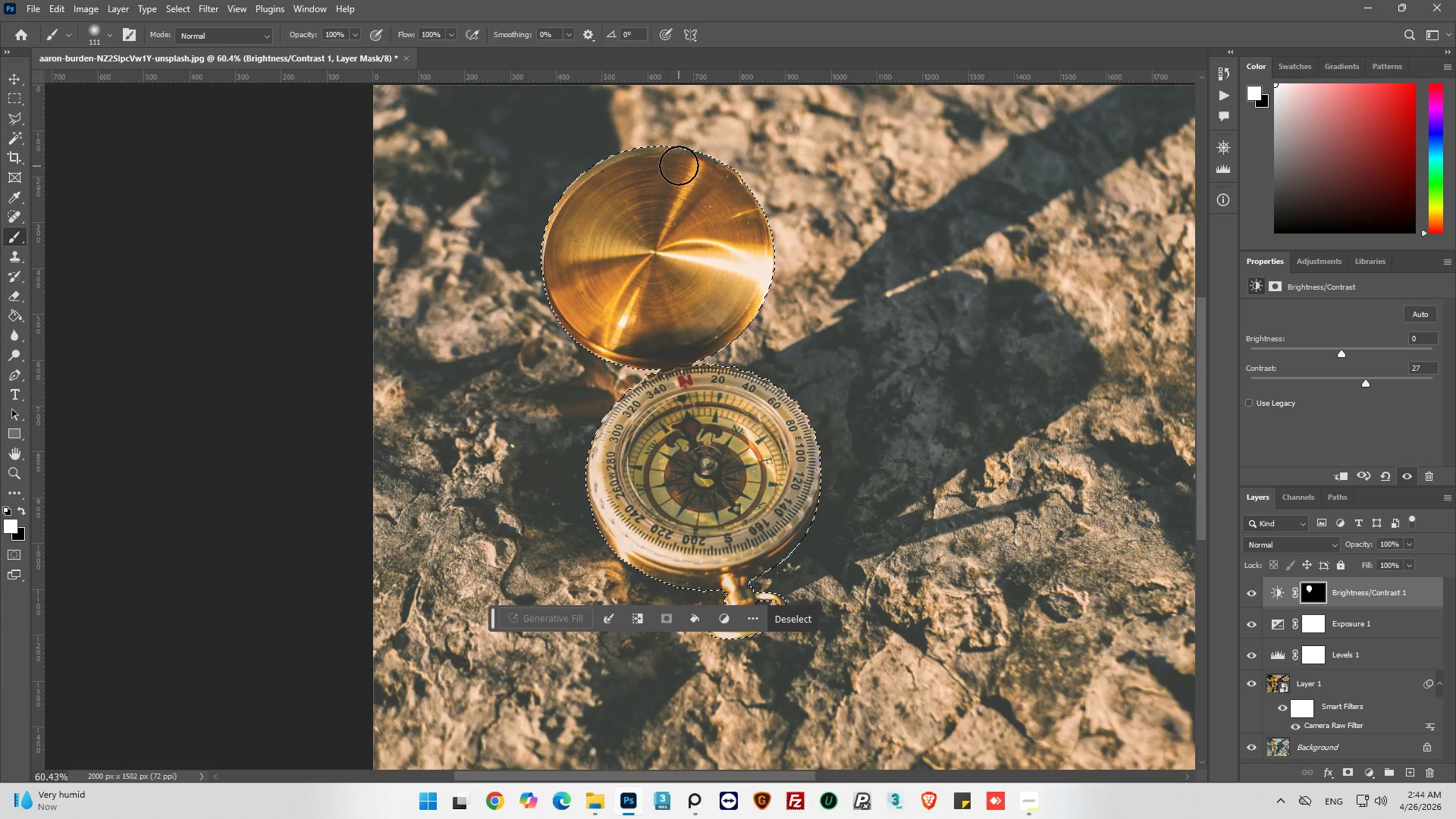 
left_click_drag(start_coordinate=[686, 131], to_coordinate=[822, 381])
 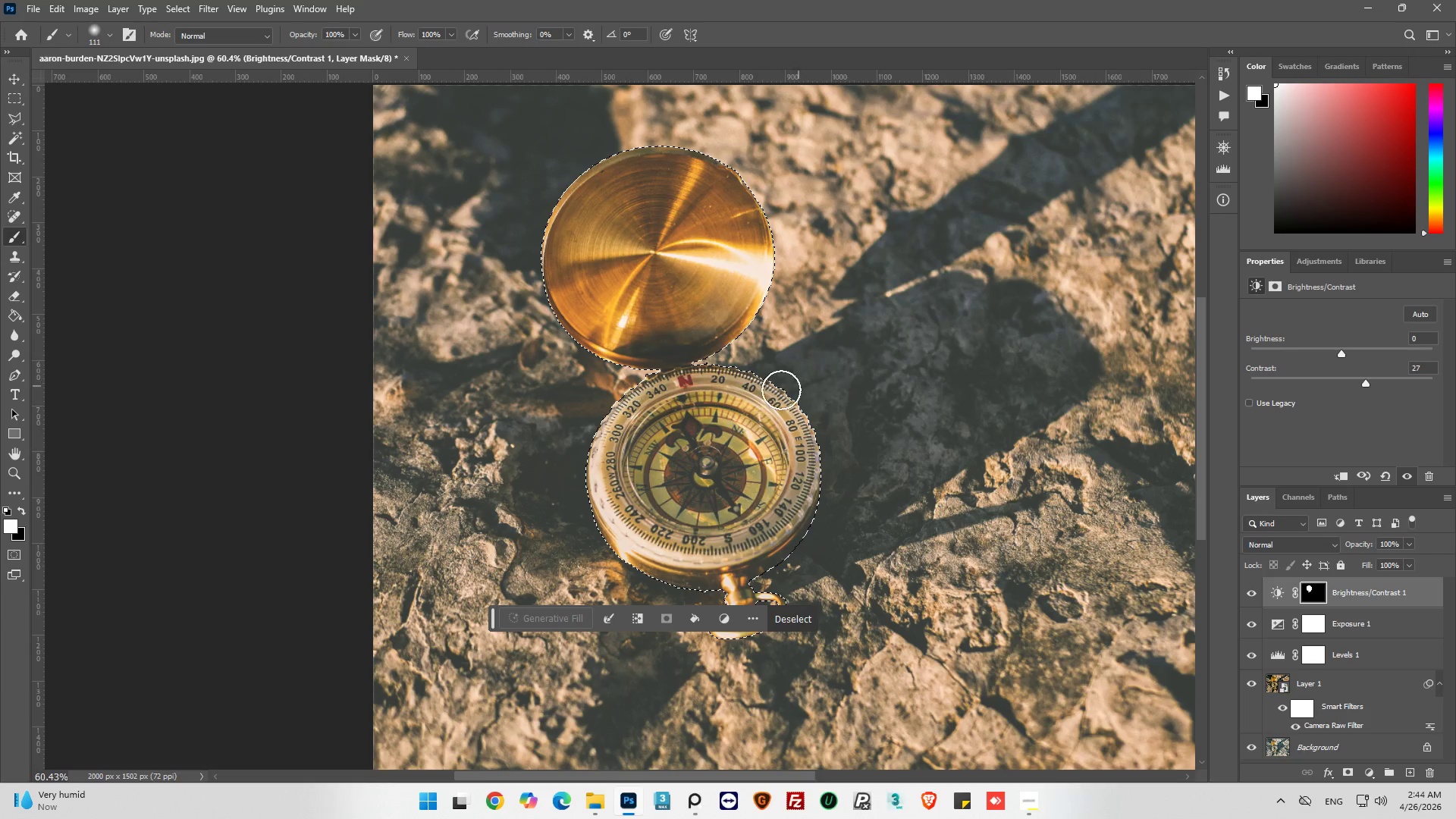 
hold_key(key=AltLeft, duration=0.45)
scroll: coordinate [673, 596], scroll_direction: up, amount: 6.0
 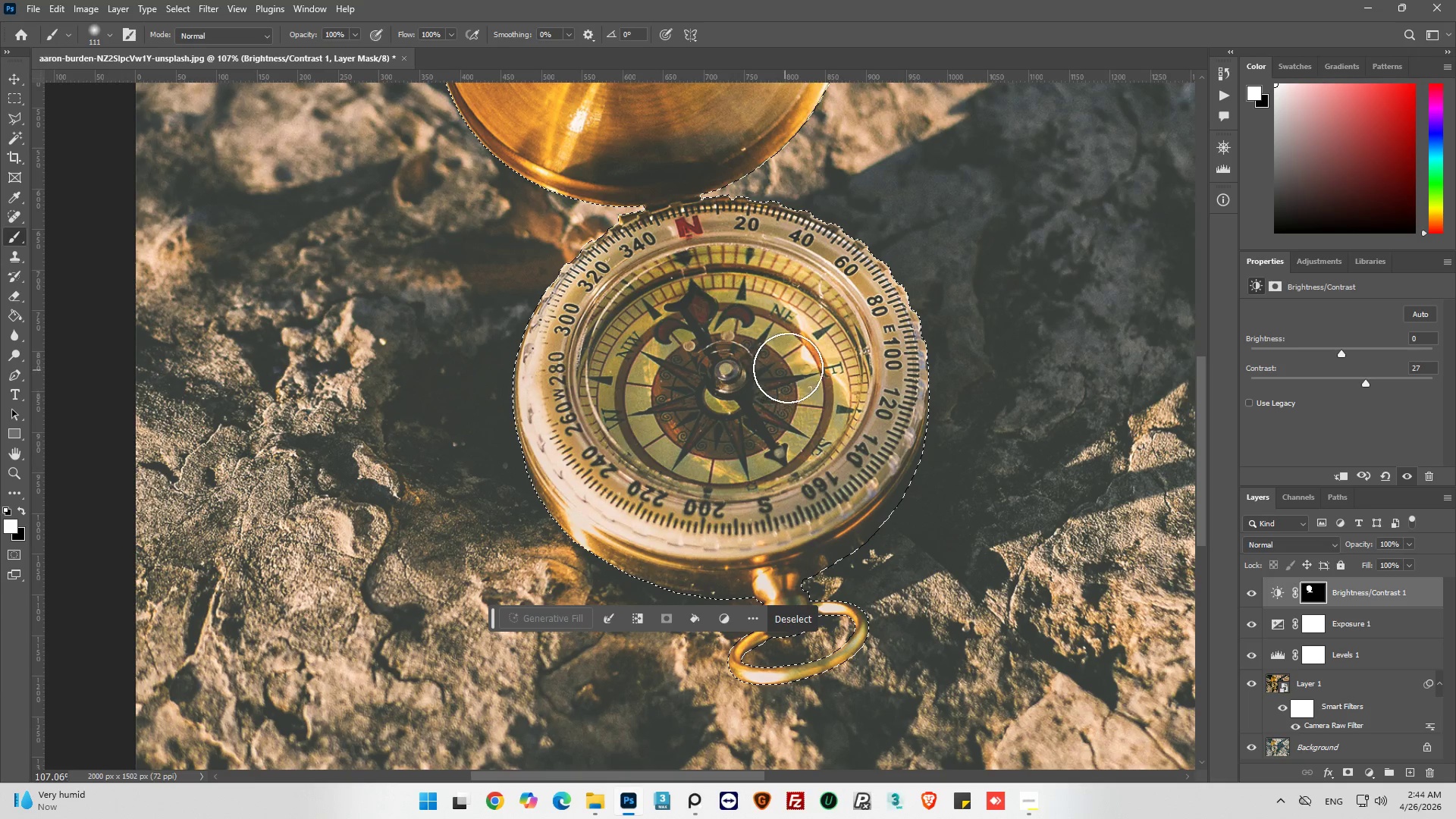 
left_click_drag(start_coordinate=[853, 301], to_coordinate=[795, 515])
 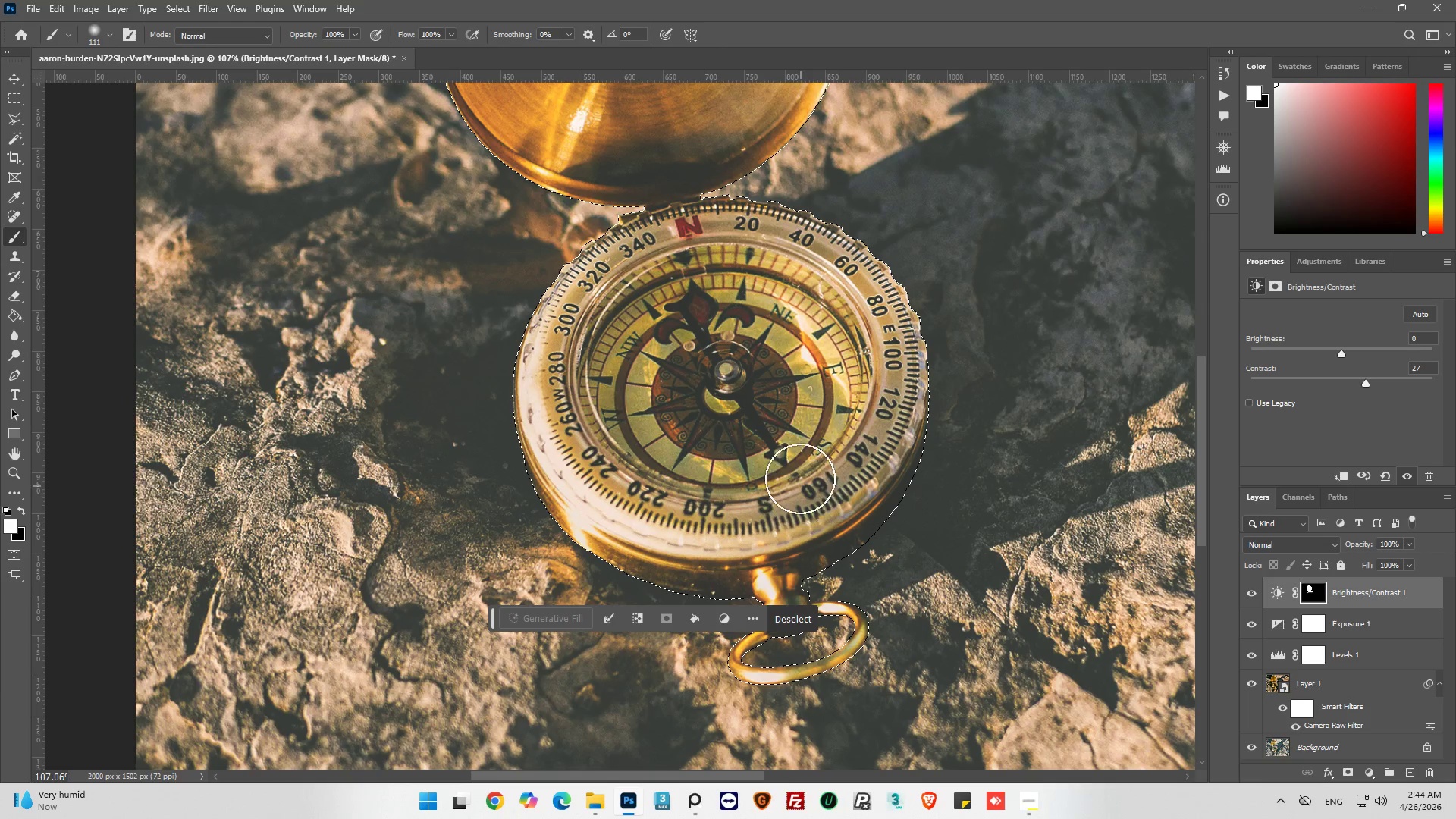 
left_click_drag(start_coordinate=[857, 327], to_coordinate=[759, 243])
 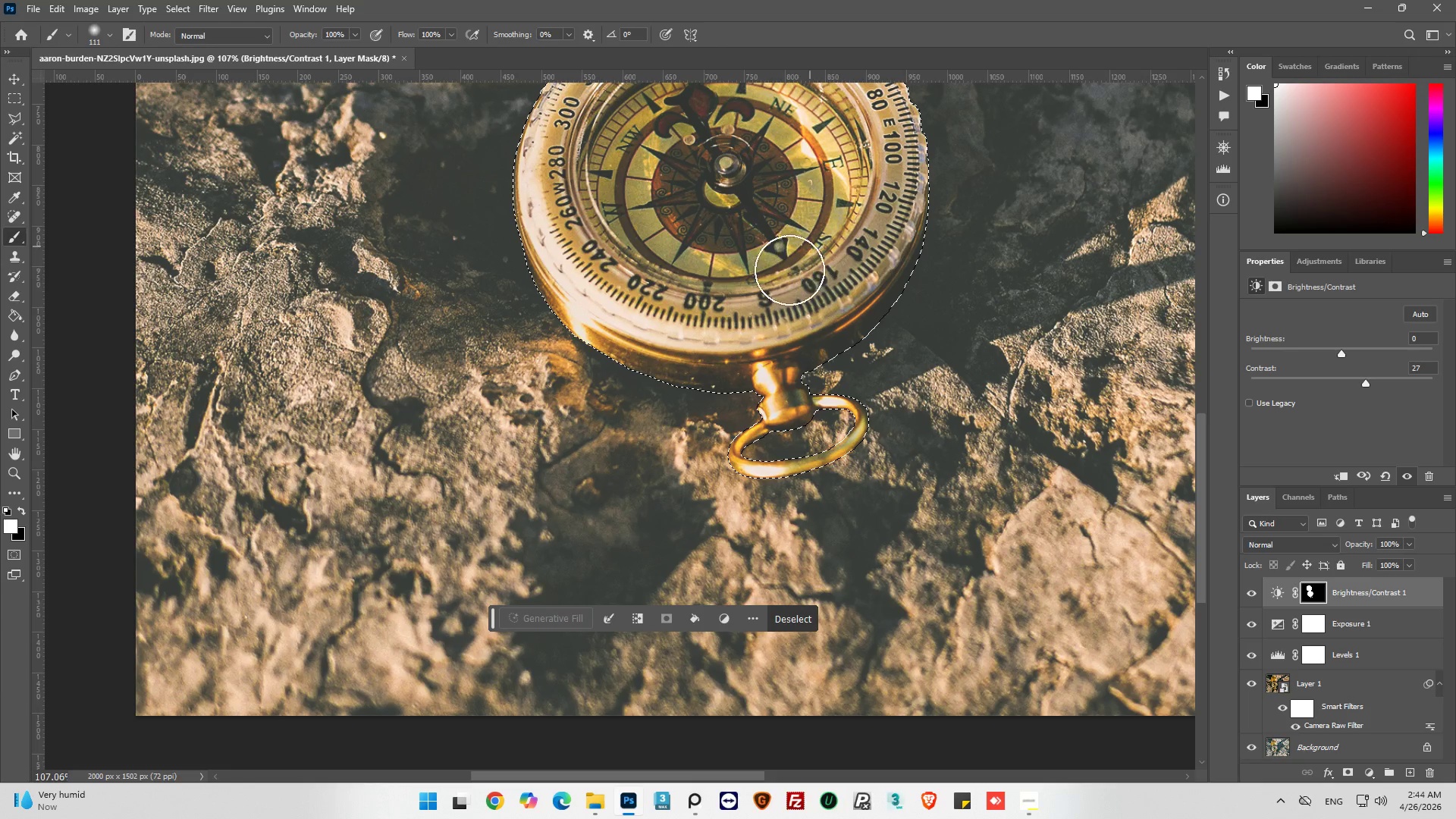 
scroll: coordinate [895, 237], scroll_direction: down, amount: 17.0
 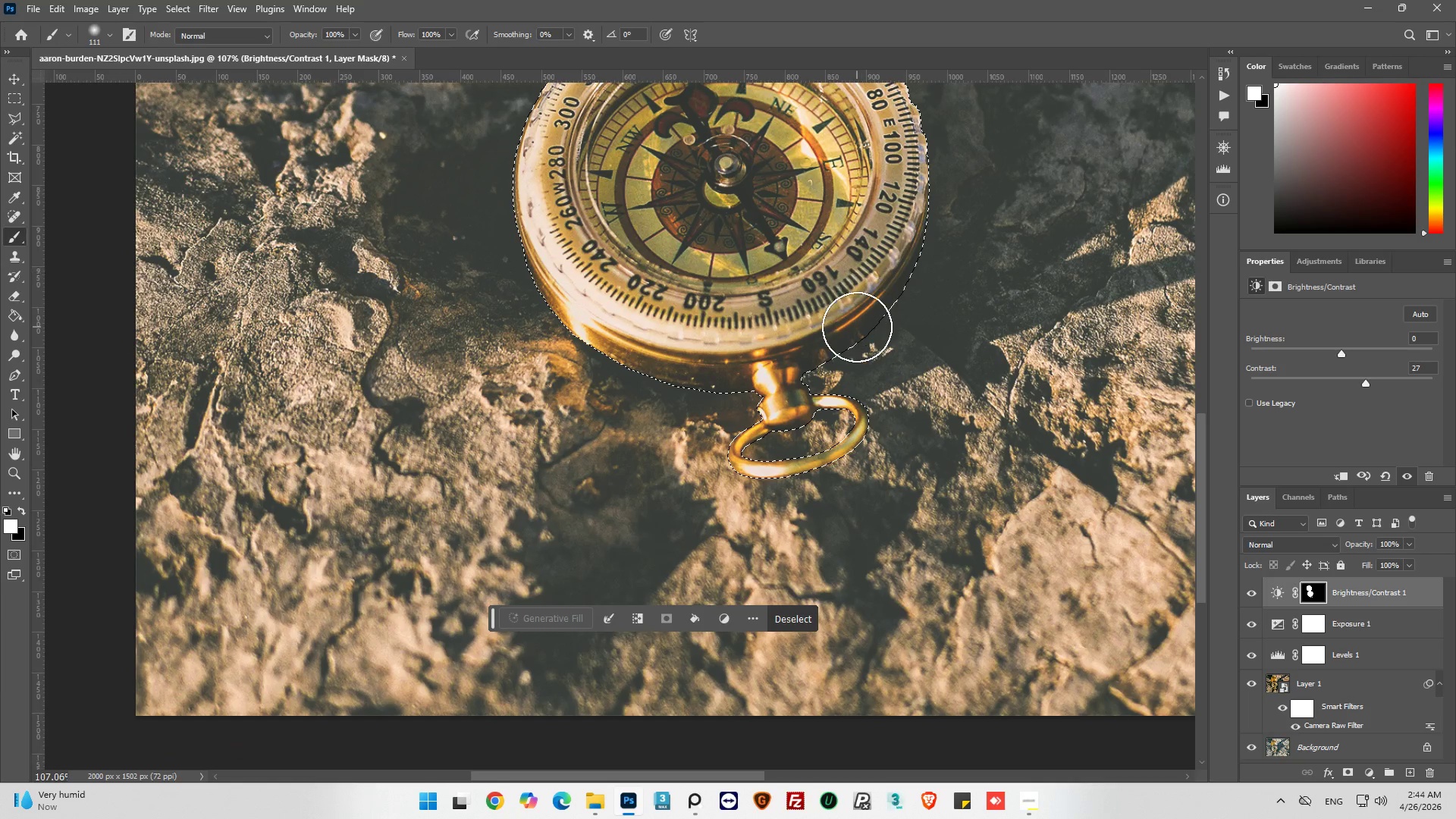 
scroll: coordinate [671, 382], scroll_direction: up, amount: 14.0
 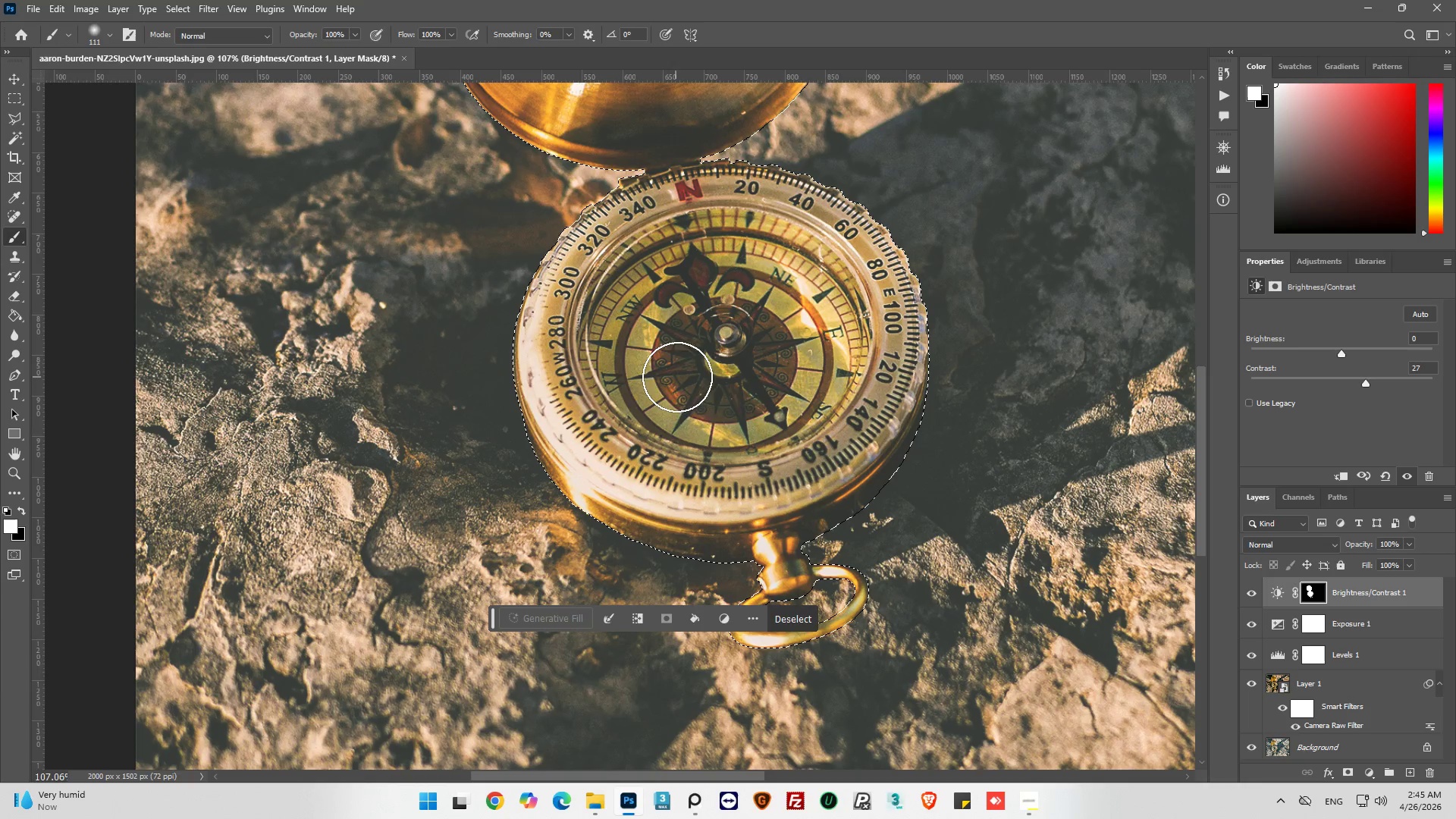 
left_click_drag(start_coordinate=[752, 524], to_coordinate=[715, 175])
 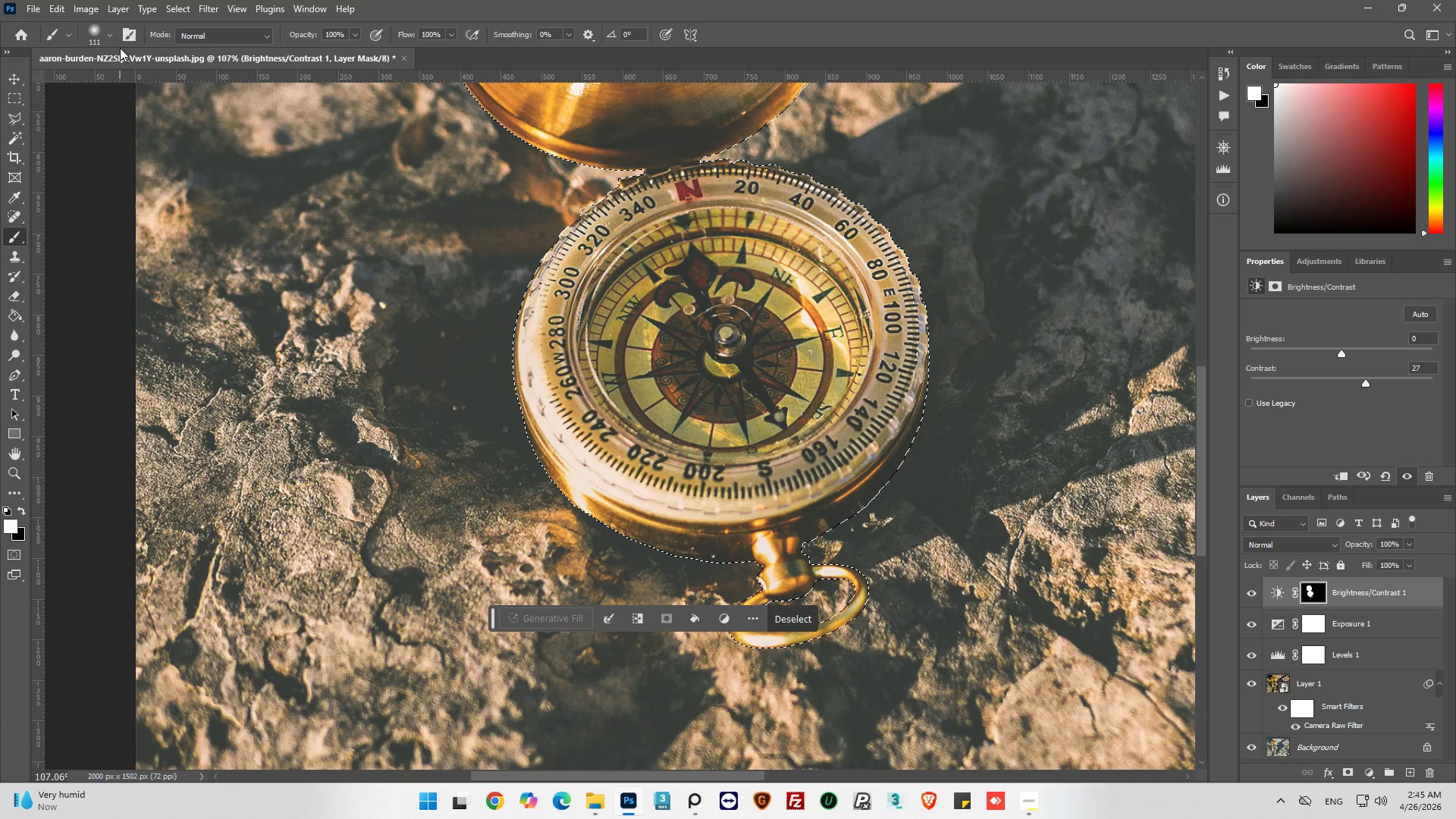 
left_click([108, 38])
 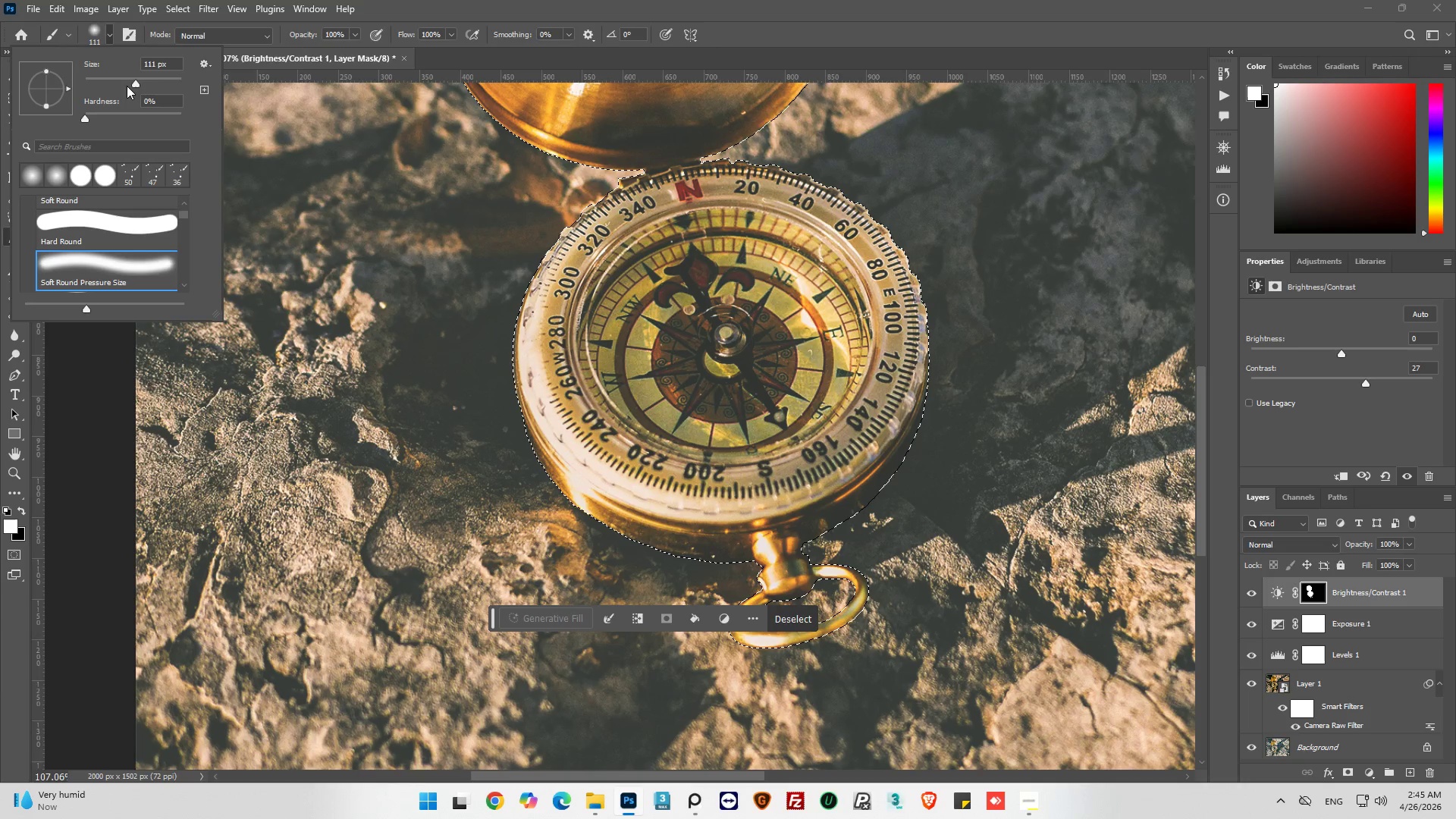 
left_click_drag(start_coordinate=[139, 82], to_coordinate=[187, 86])
 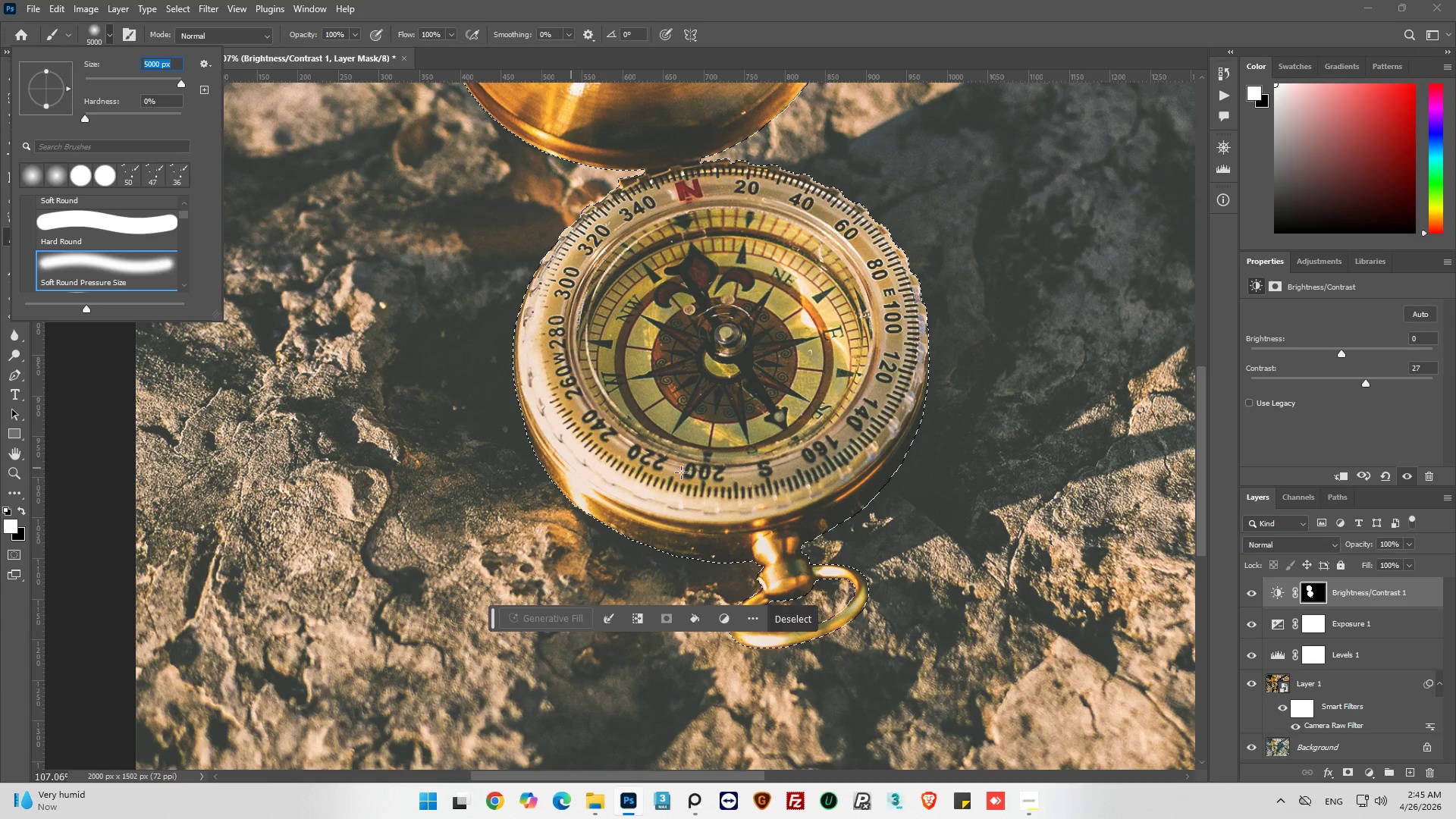 
left_click_drag(start_coordinate=[681, 472], to_coordinate=[679, 466])
 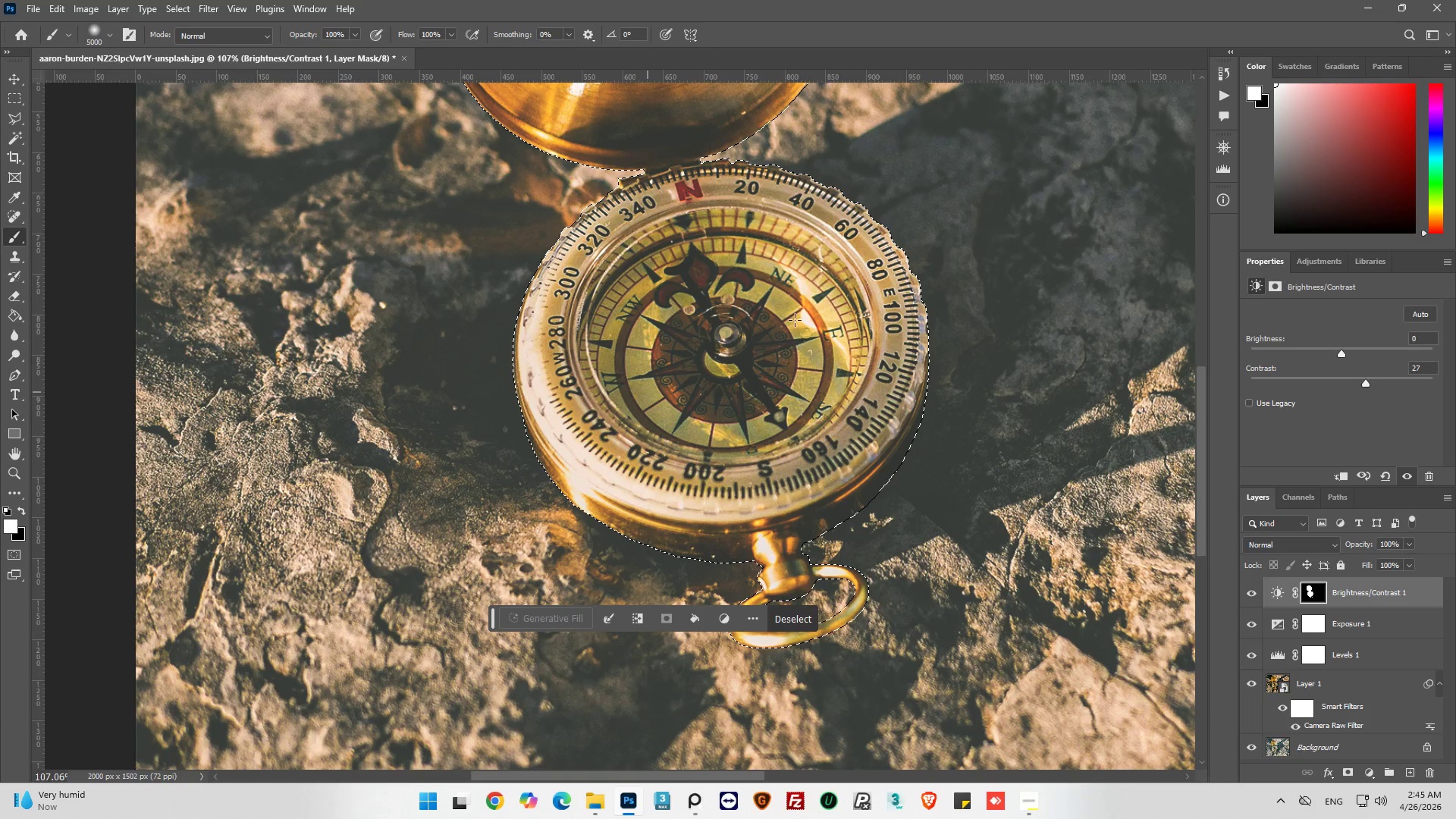 
left_click_drag(start_coordinate=[799, 315], to_coordinate=[731, 300])
 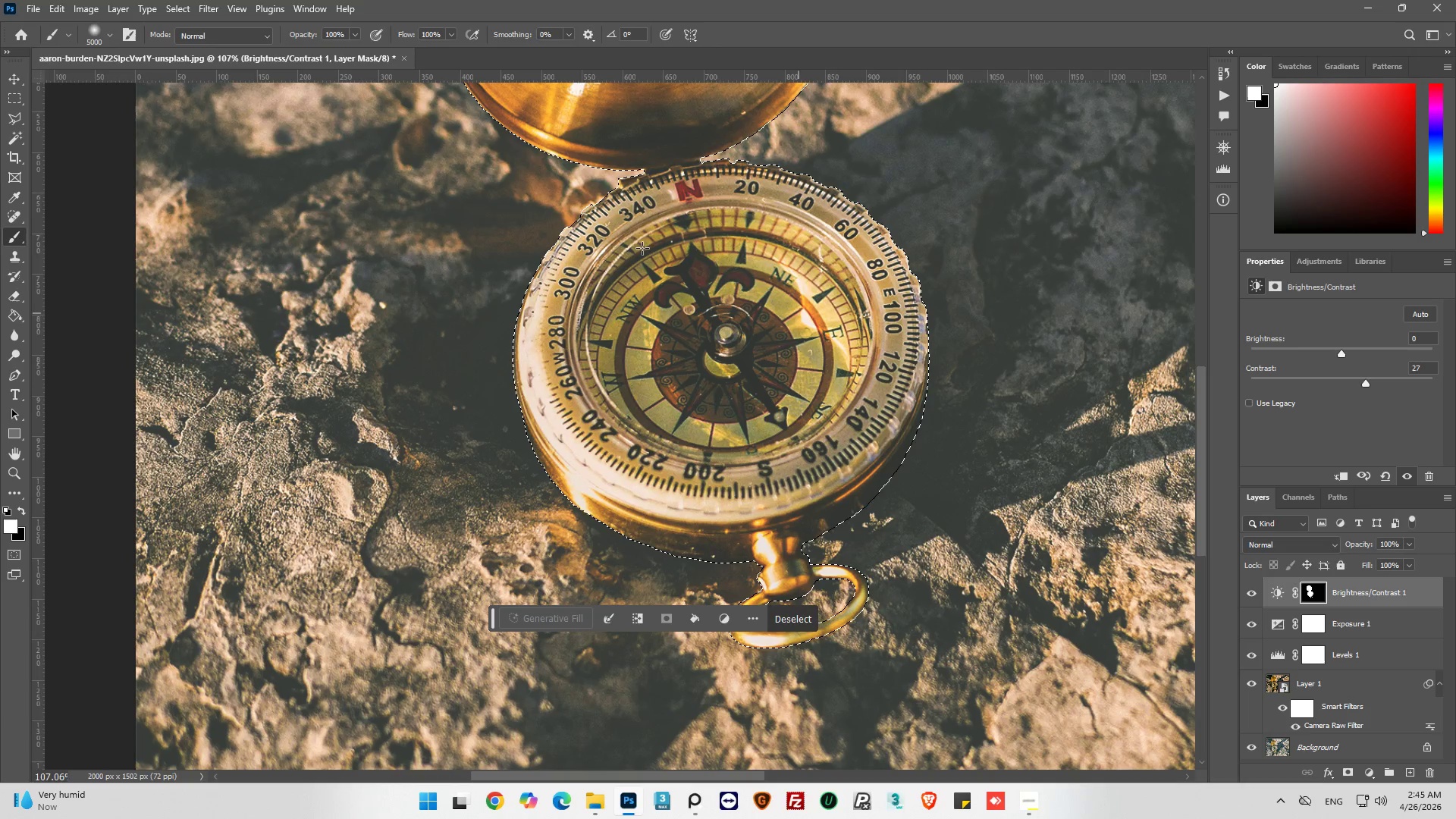 
left_click_drag(start_coordinate=[644, 251], to_coordinate=[639, 239])
 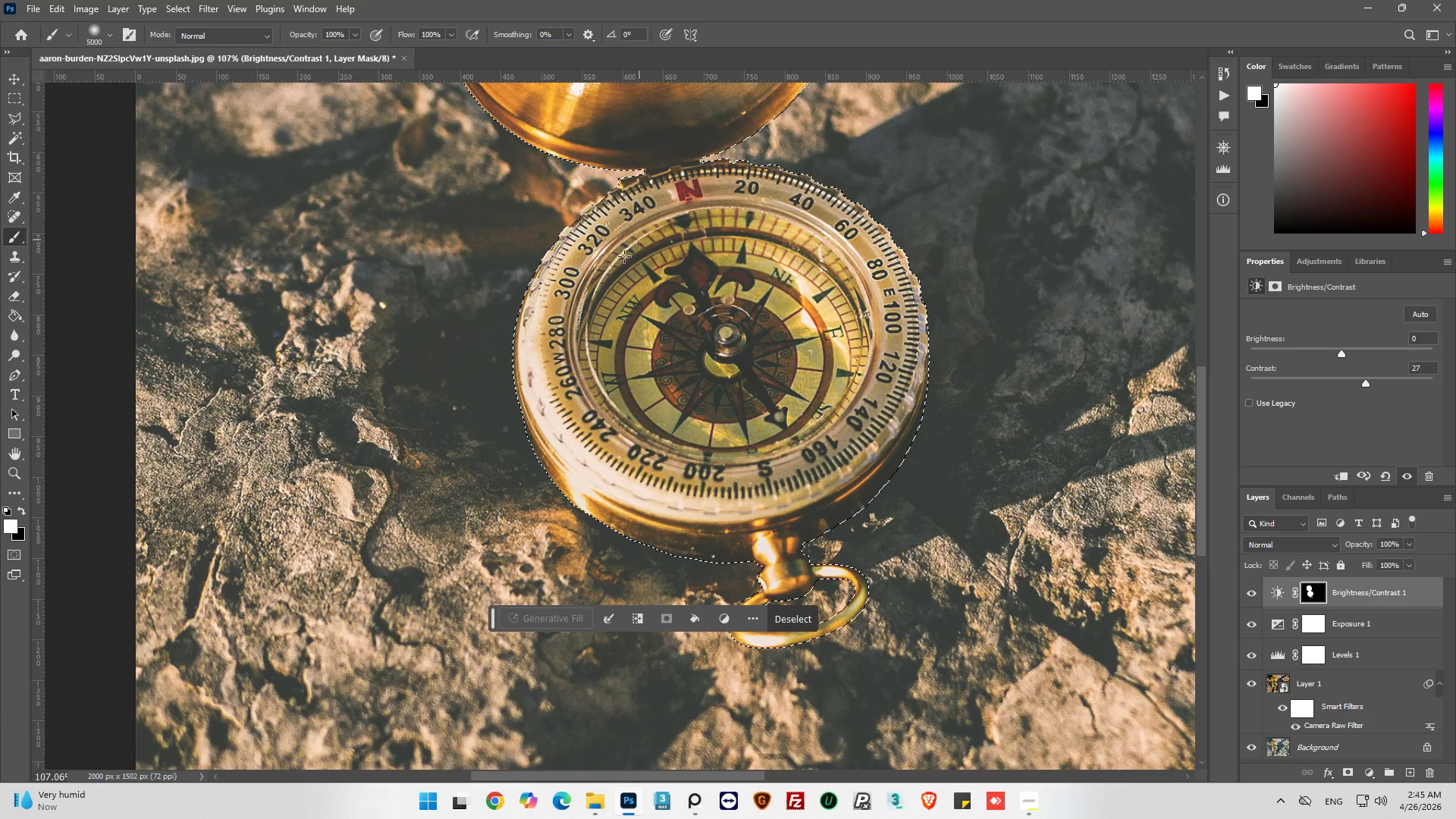 
left_click_drag(start_coordinate=[602, 488], to_coordinate=[759, 327])
 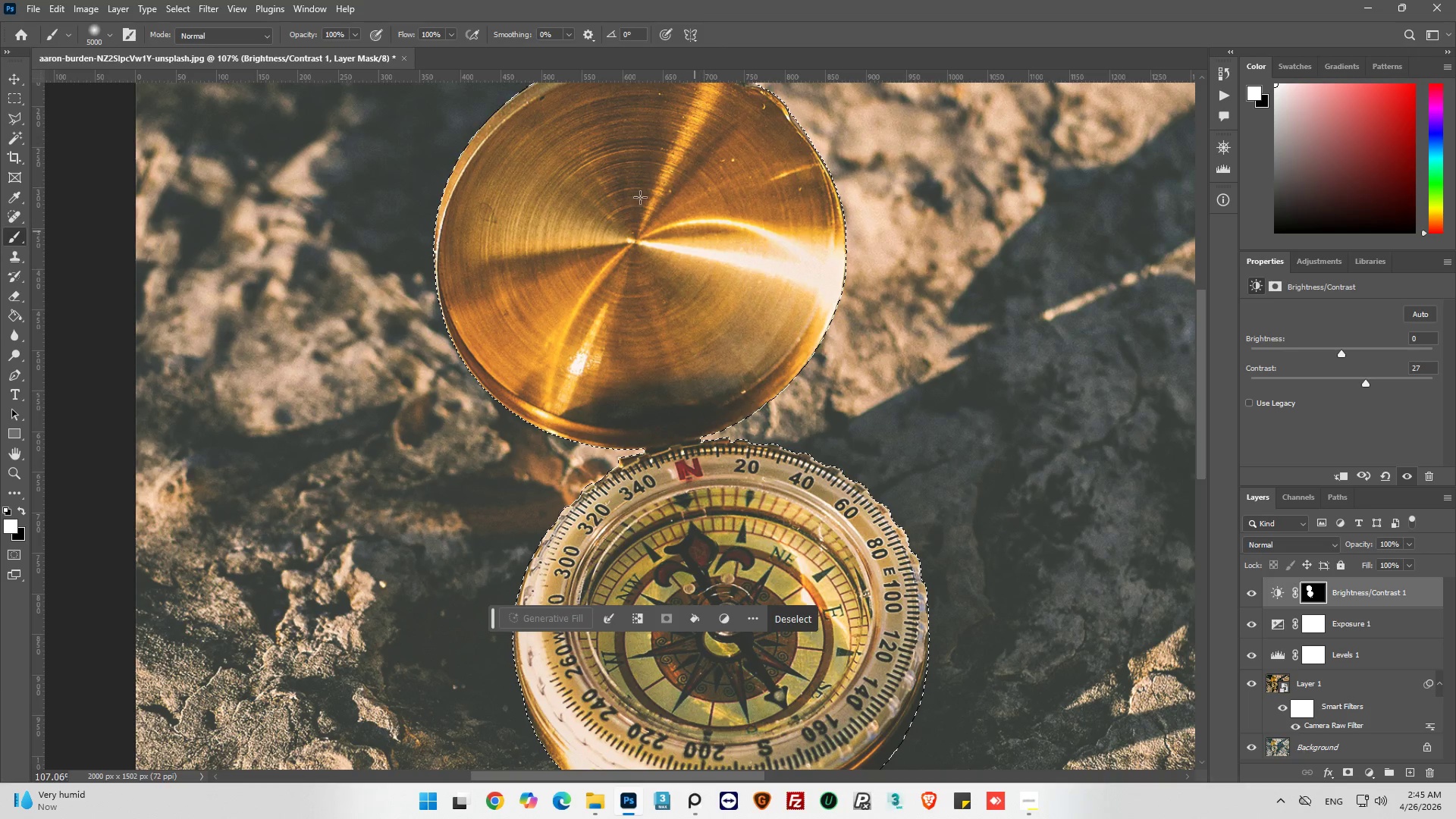 
scroll: coordinate [613, 325], scroll_direction: up, amount: 23.0
 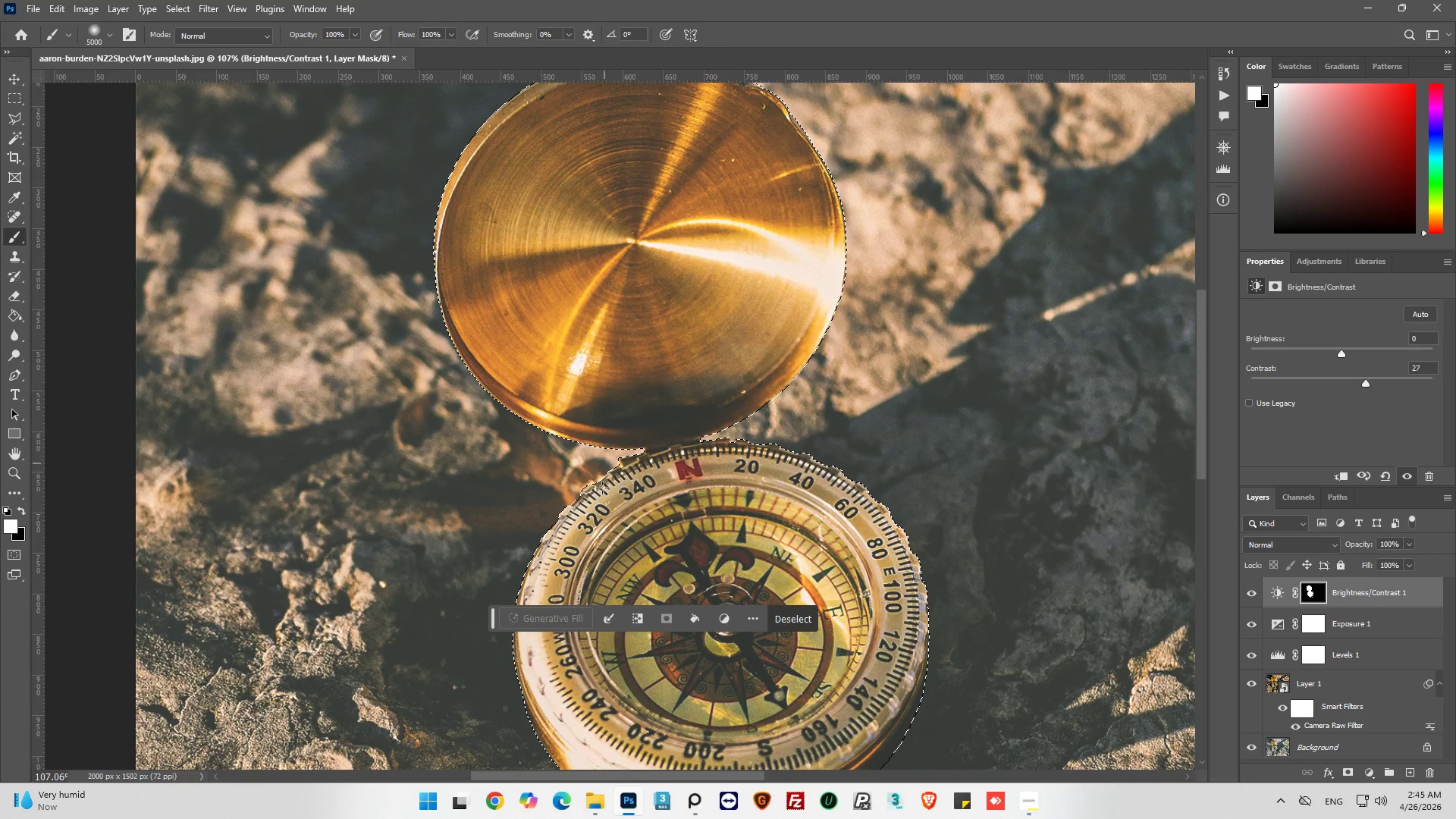 
left_click_drag(start_coordinate=[590, 177], to_coordinate=[544, 171])
 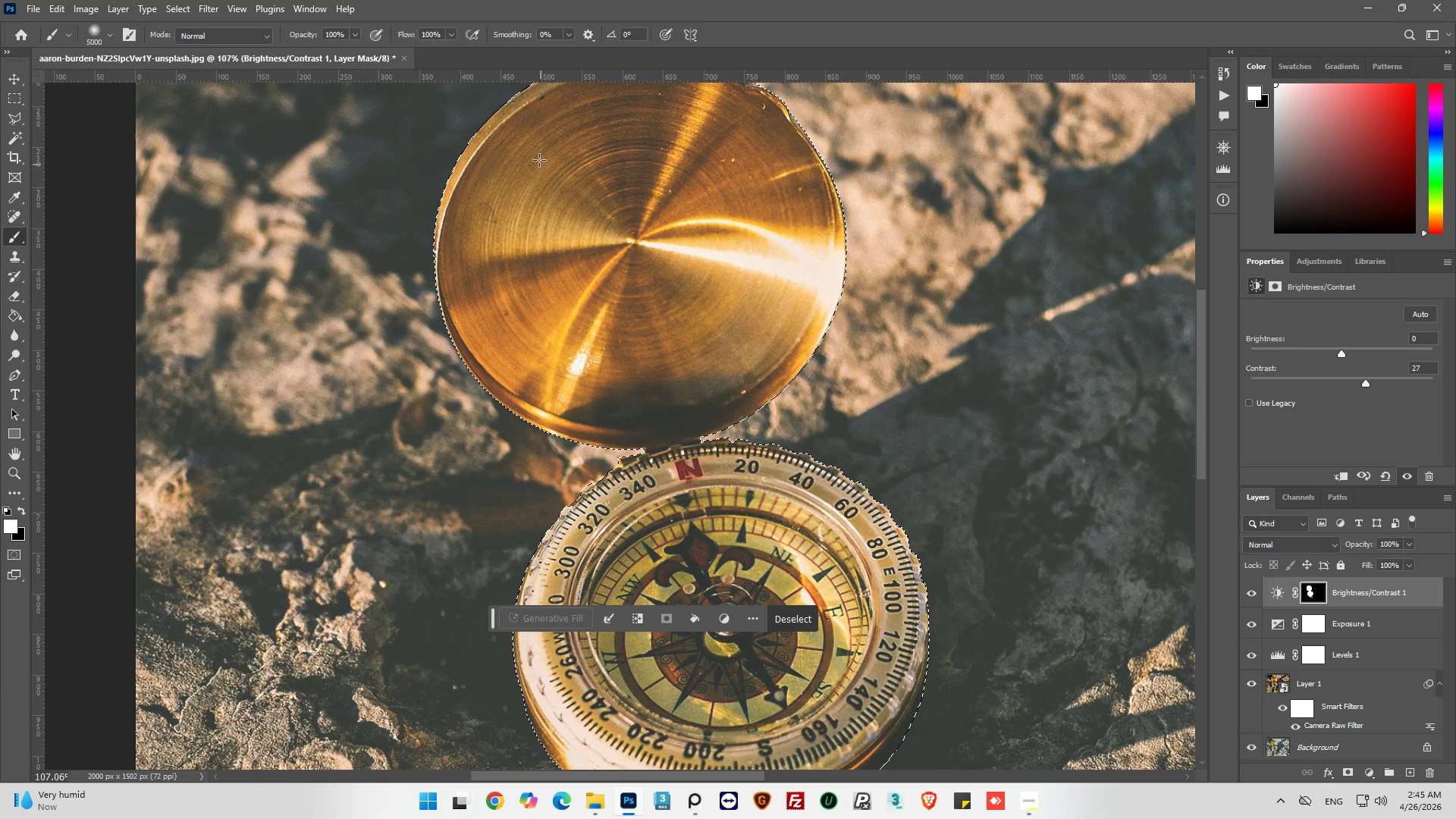 
double_click([539, 160])
 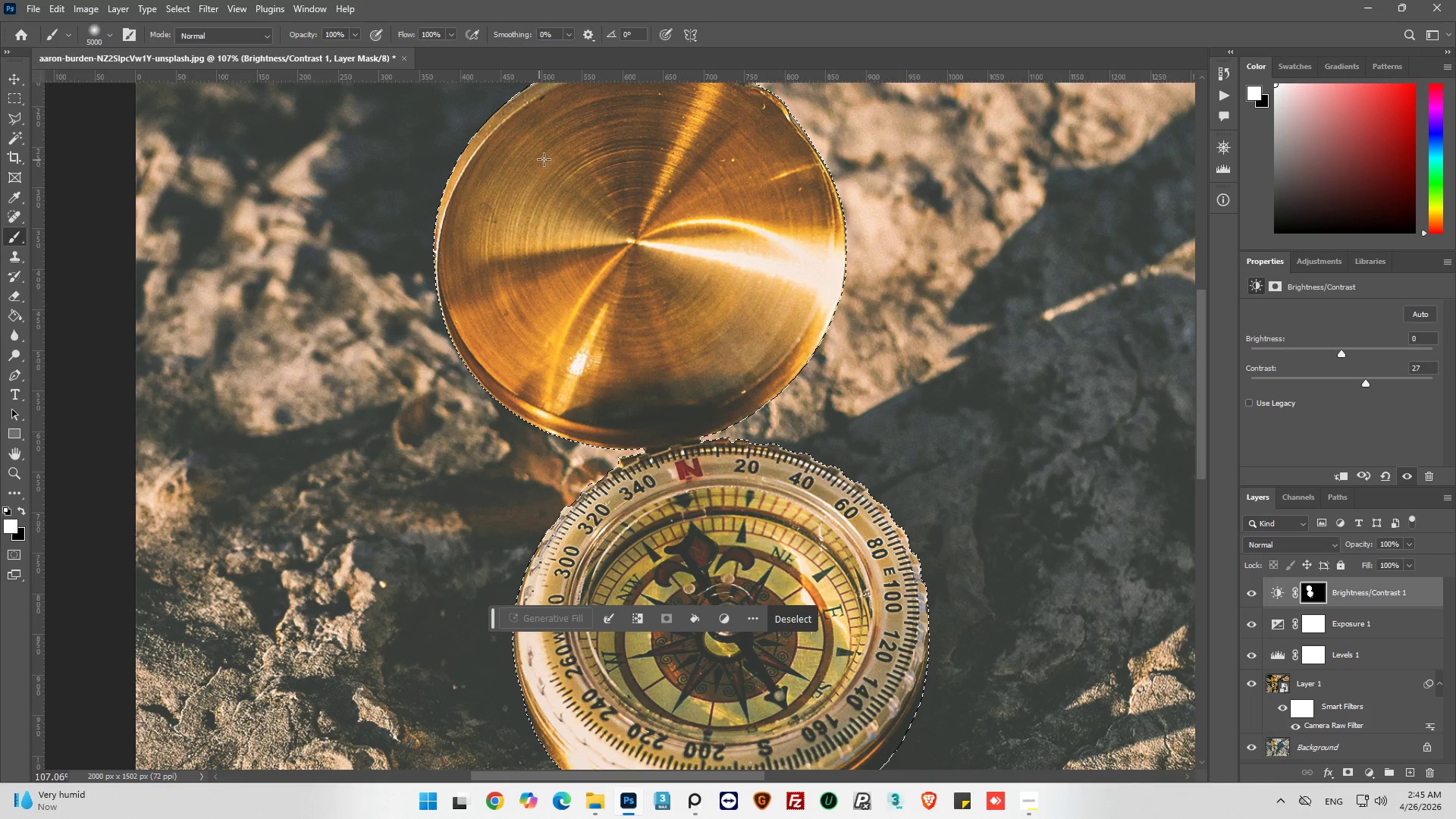 
left_click_drag(start_coordinate=[510, 292], to_coordinate=[665, 233])
 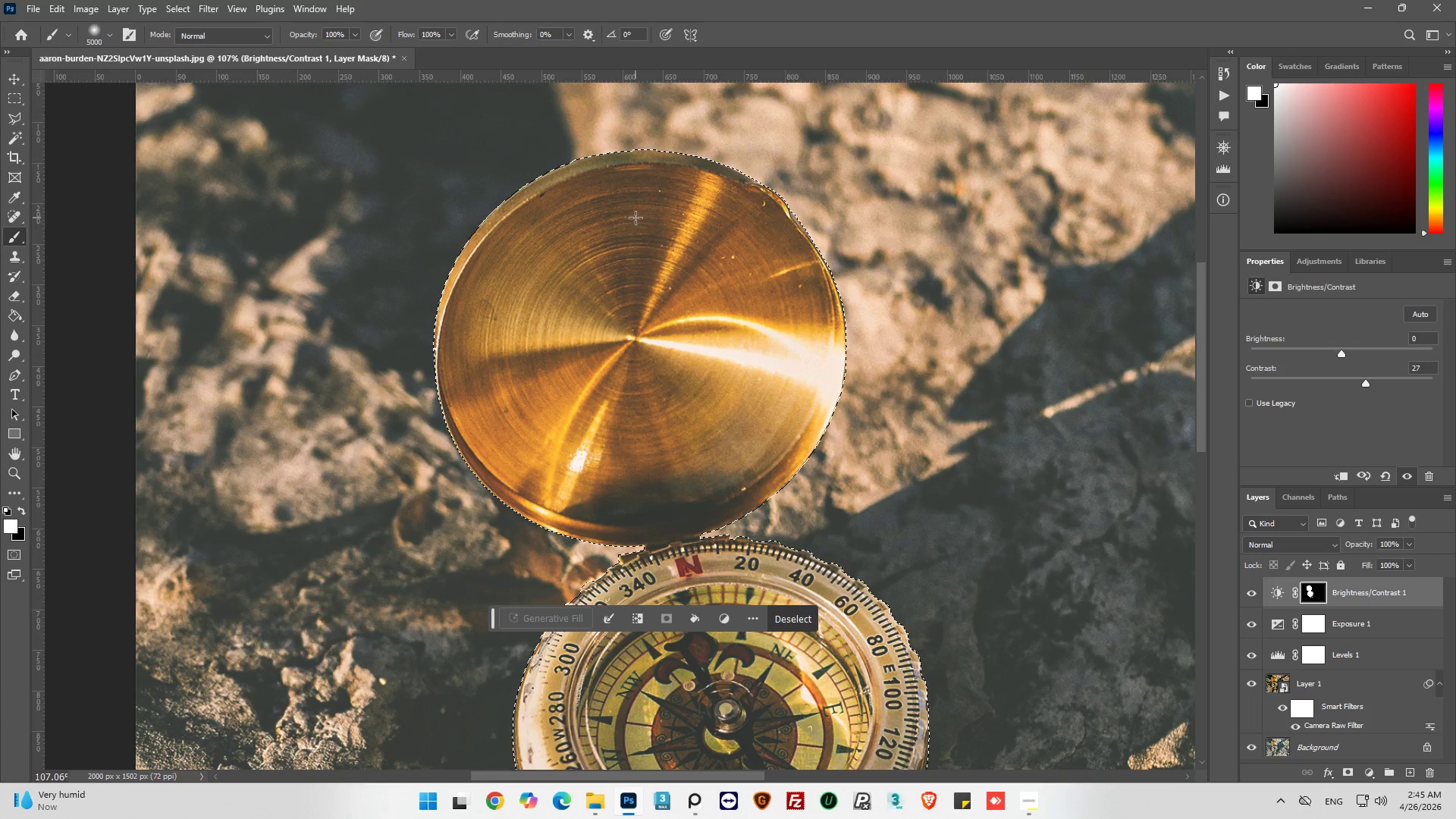 
scroll: coordinate [544, 167], scroll_direction: up, amount: 8.0
 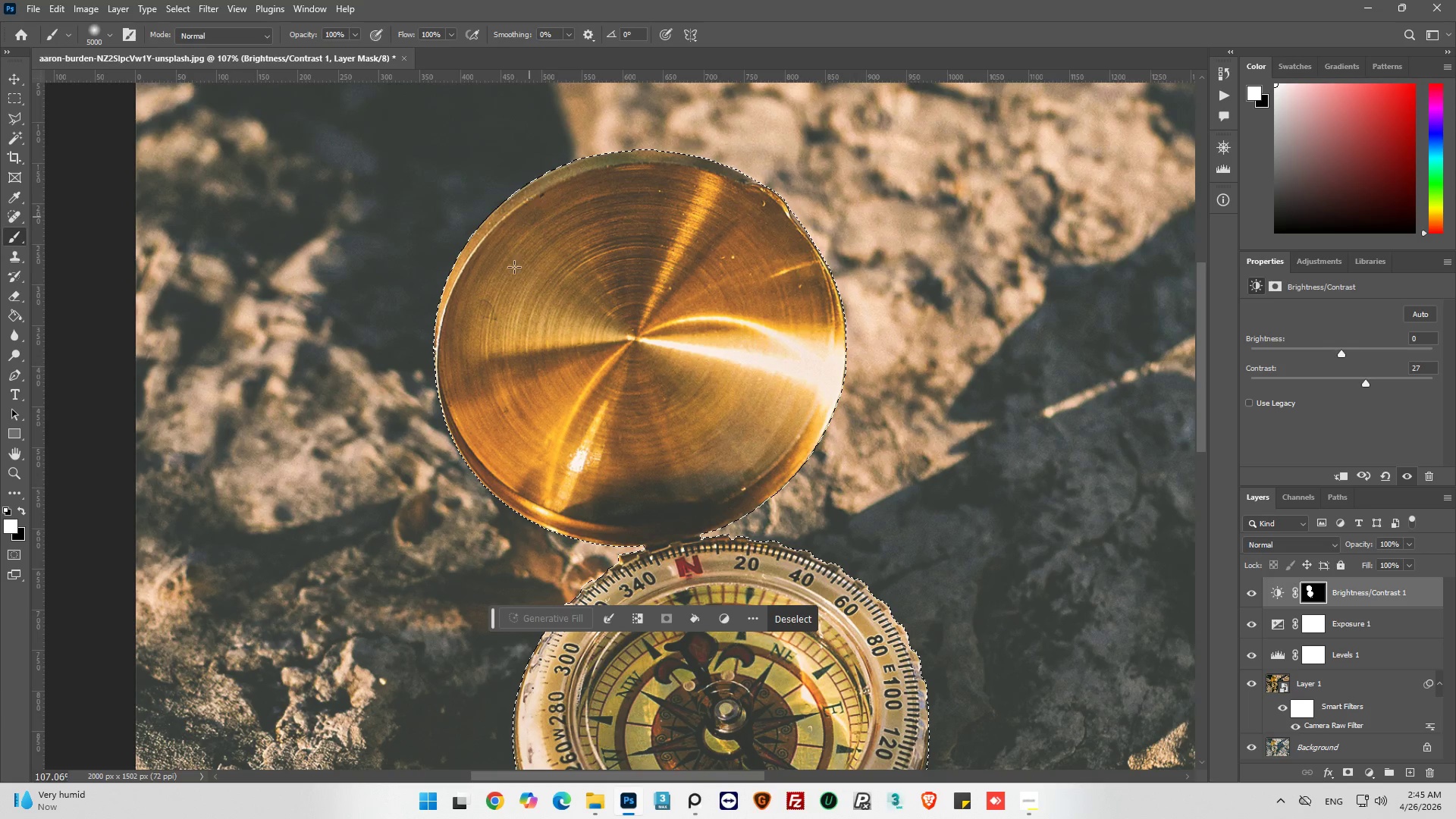 
left_click_drag(start_coordinate=[733, 351], to_coordinate=[773, 430])
 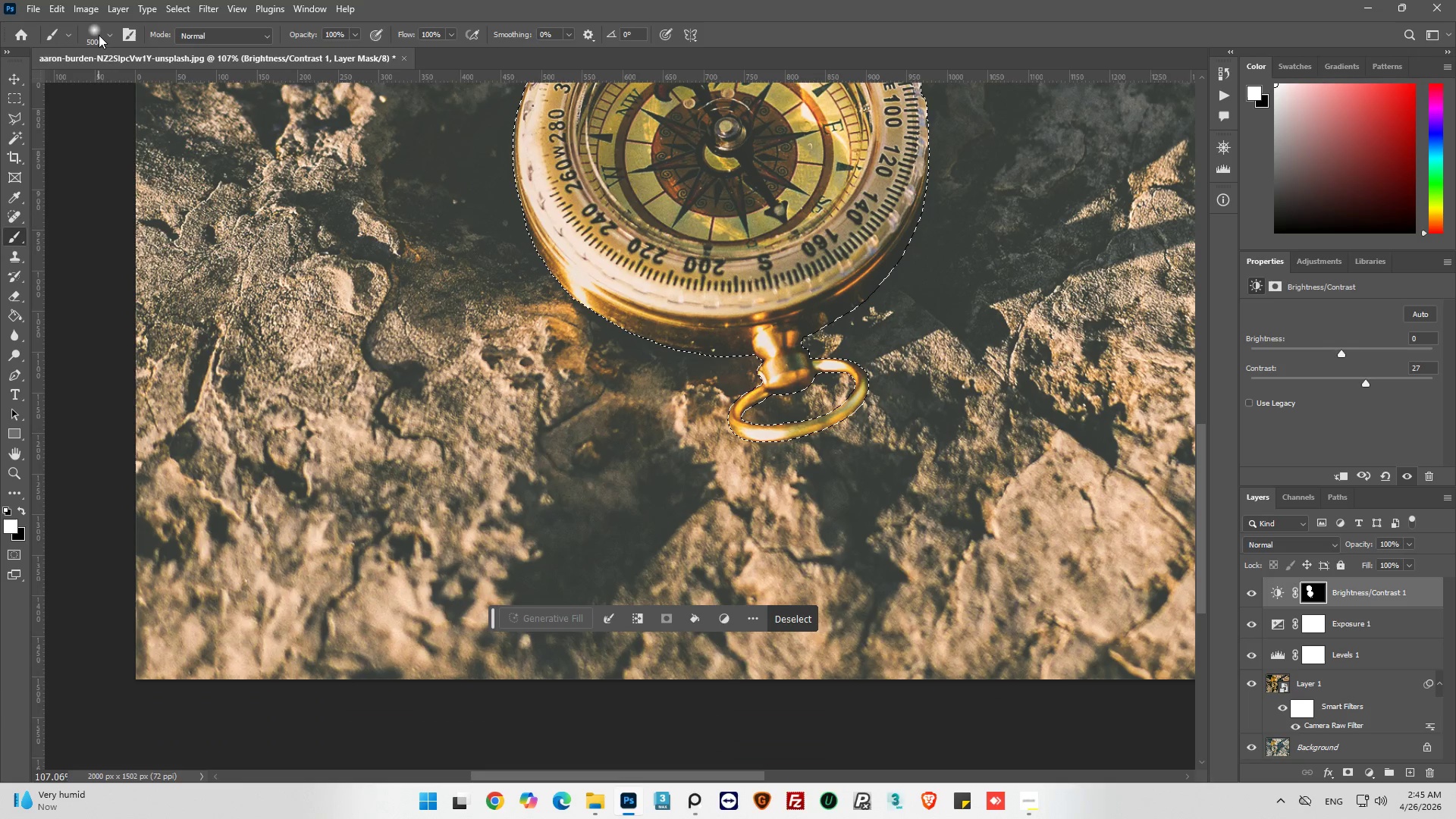 
scroll: coordinate [658, 250], scroll_direction: down, amount: 48.0
 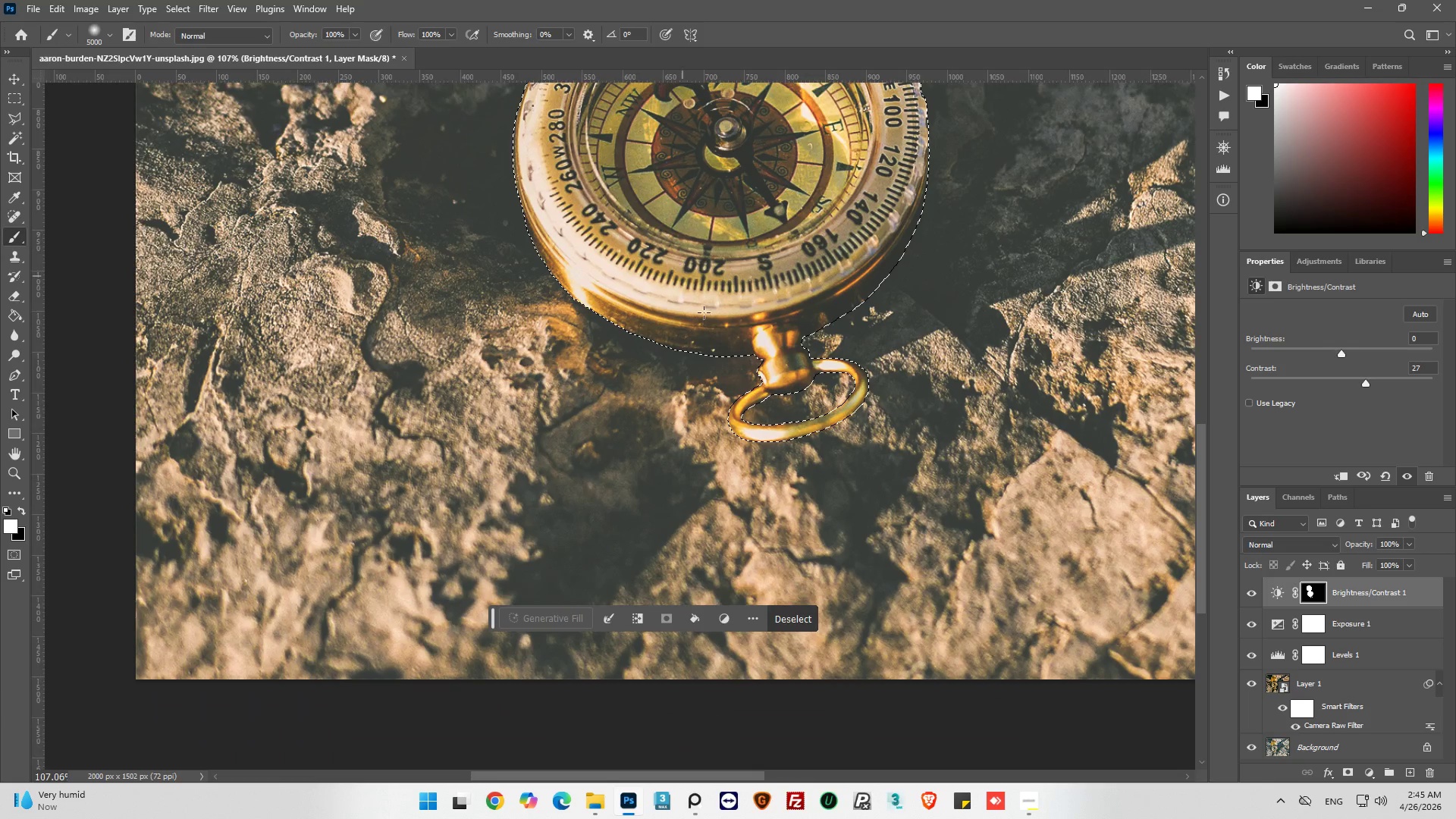 
left_click([107, 35])
 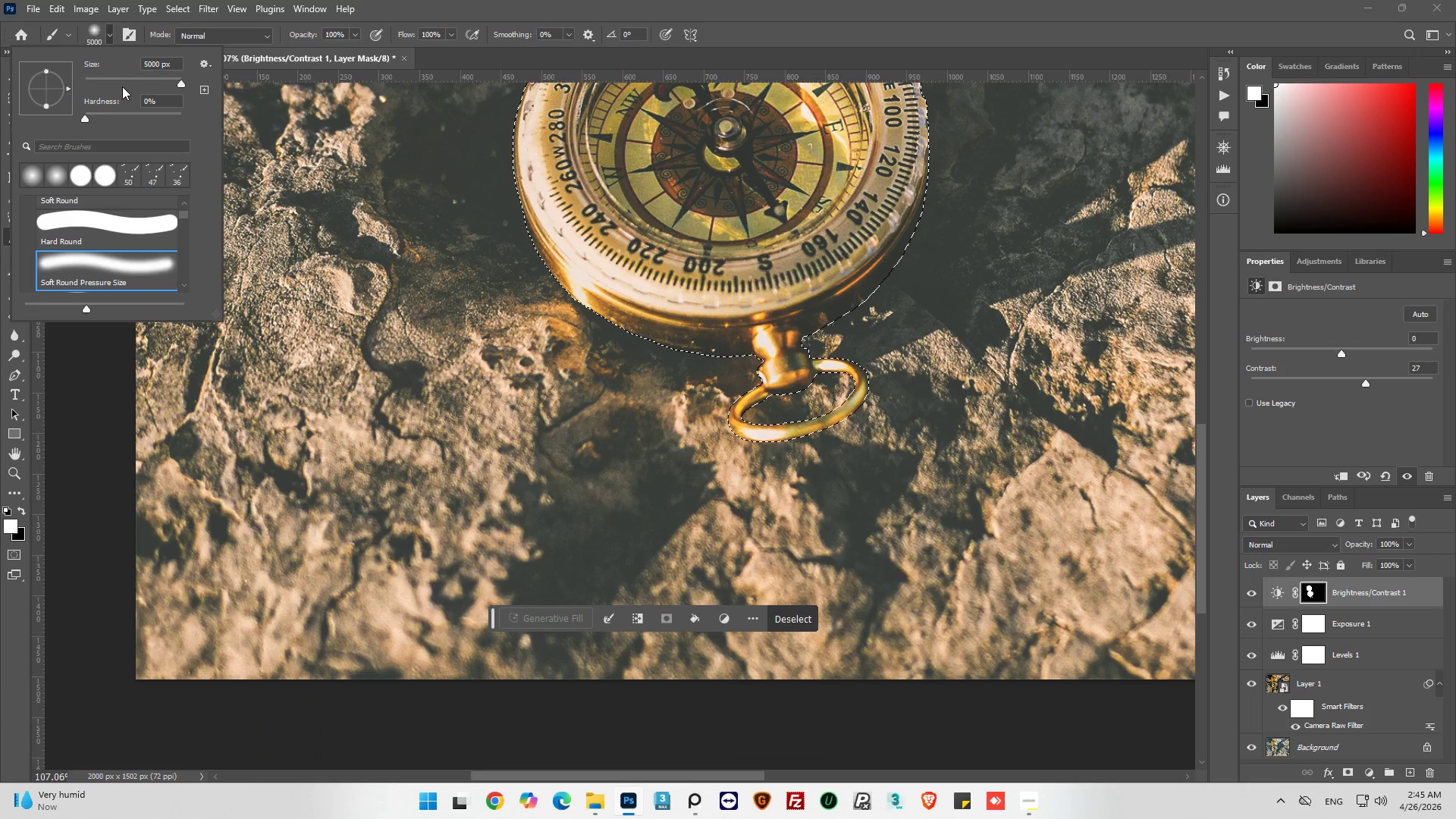 
left_click([122, 77])
 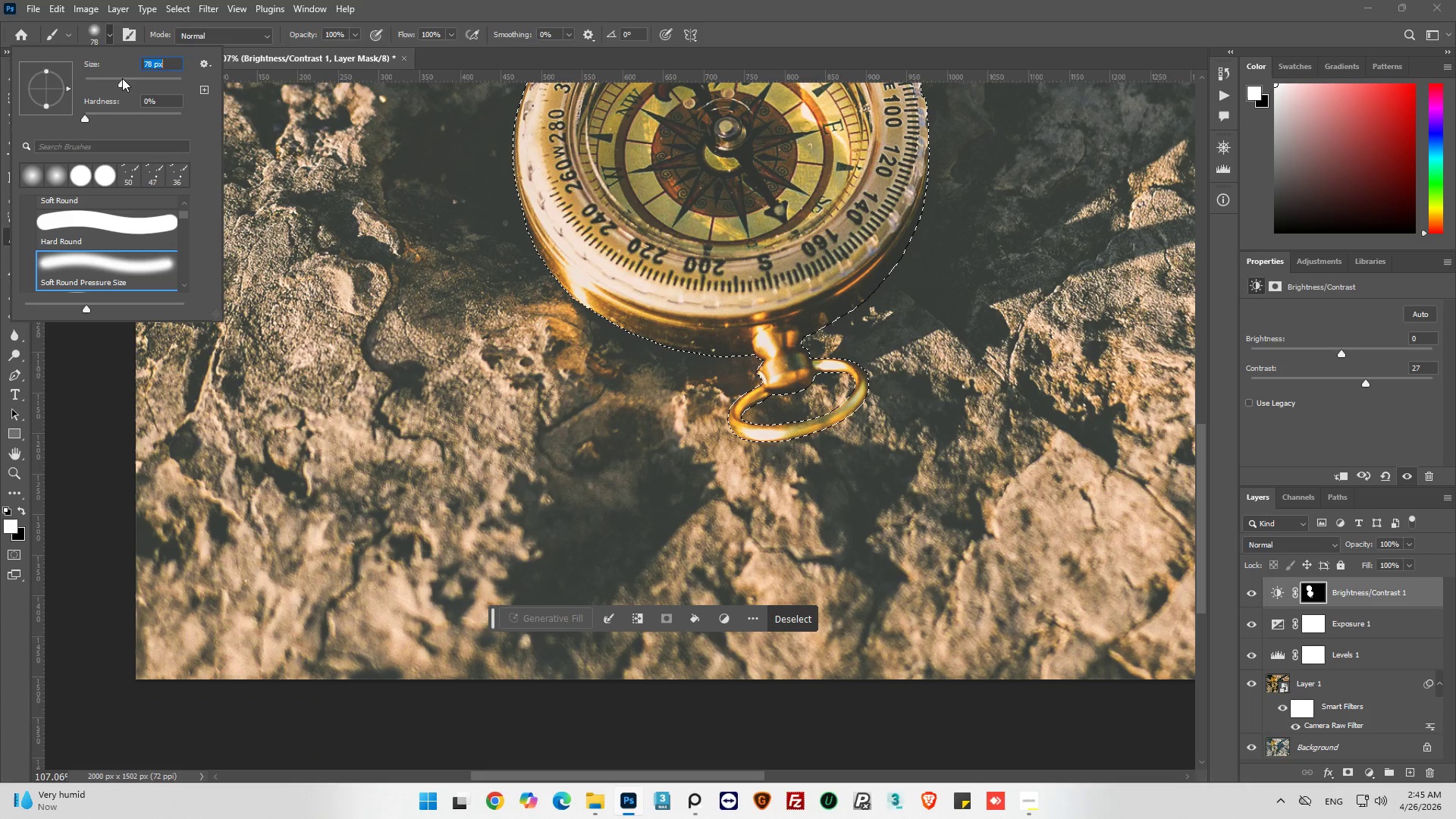 
left_click_drag(start_coordinate=[122, 79], to_coordinate=[104, 86])
 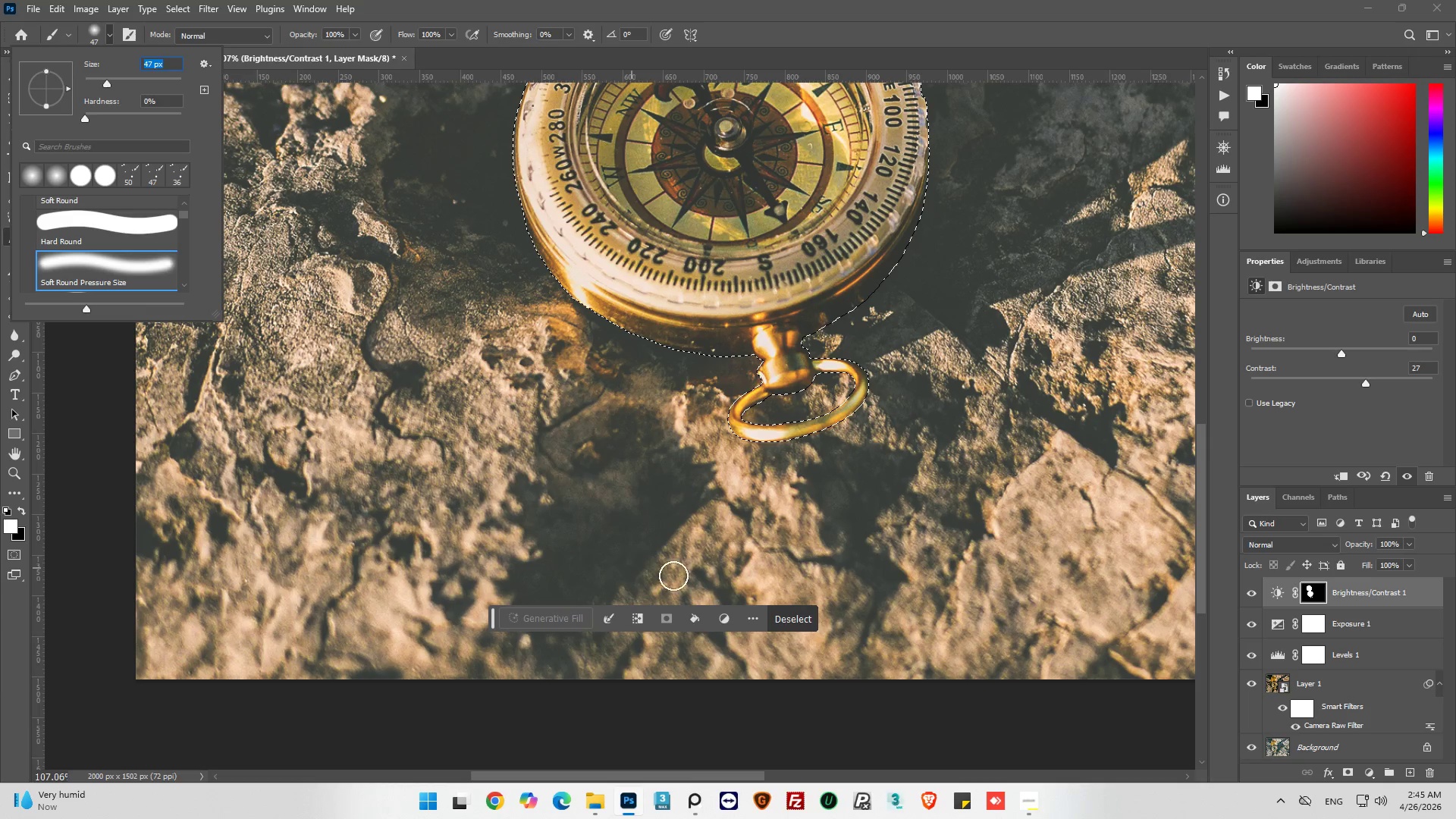 
left_click([799, 620])
 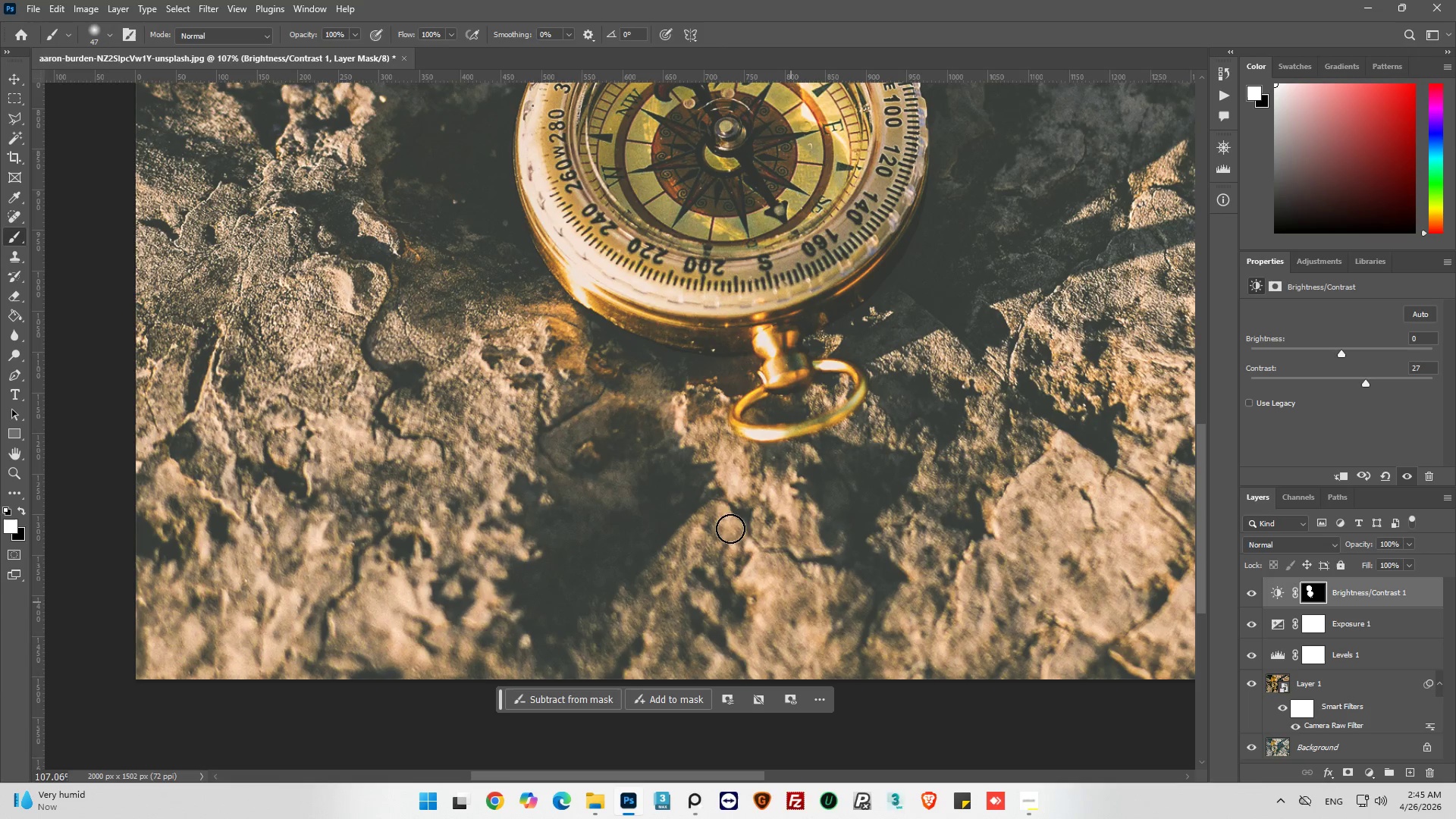 
hold_key(key=AltLeft, duration=0.5)
scroll: coordinate [608, 366], scroll_direction: down, amount: 5.0
 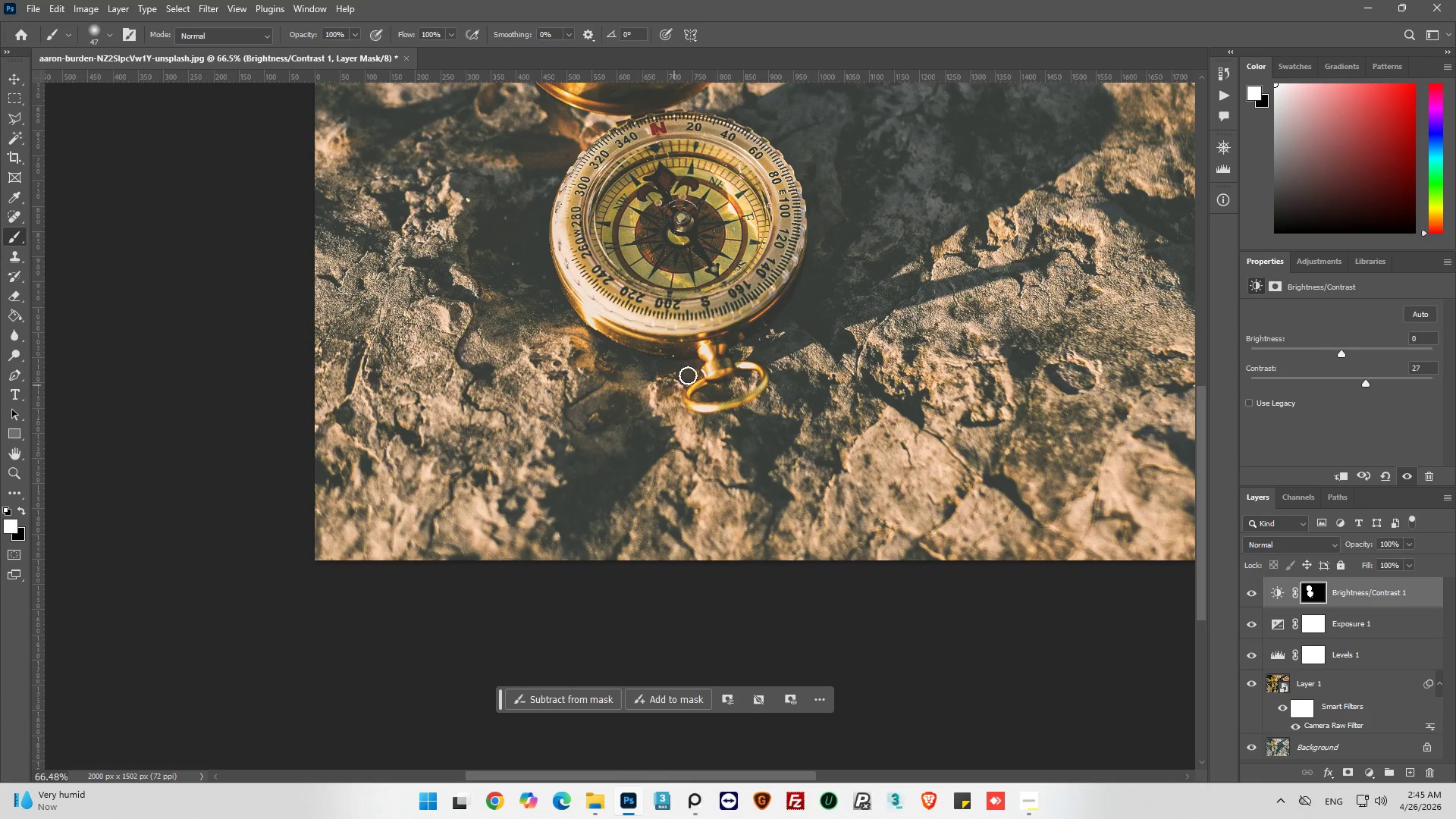 
hold_key(key=AltLeft, duration=0.58)
scroll: coordinate [813, 347], scroll_direction: up, amount: 20.0
 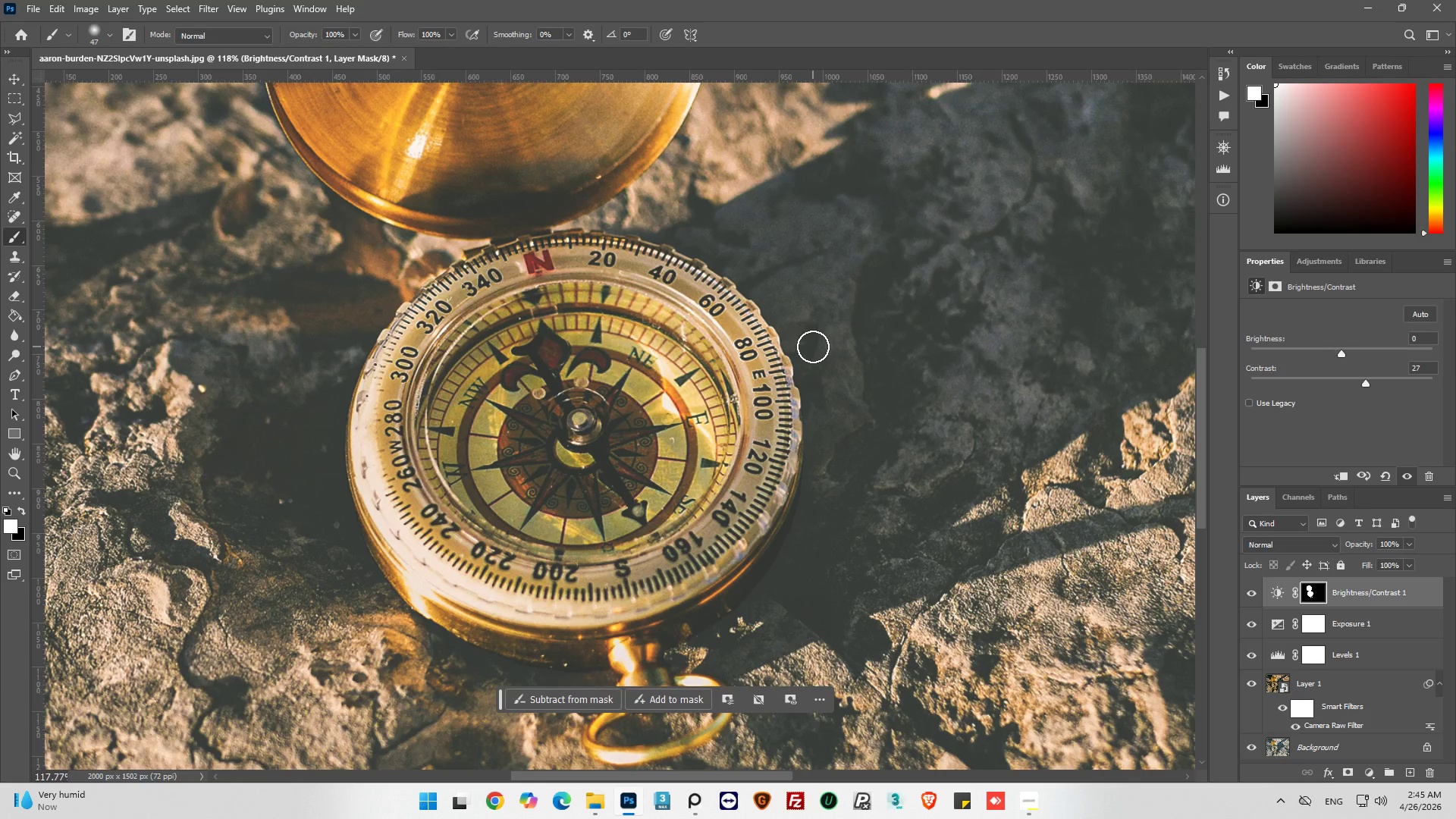 
hold_key(key=AltLeft, duration=0.97)
 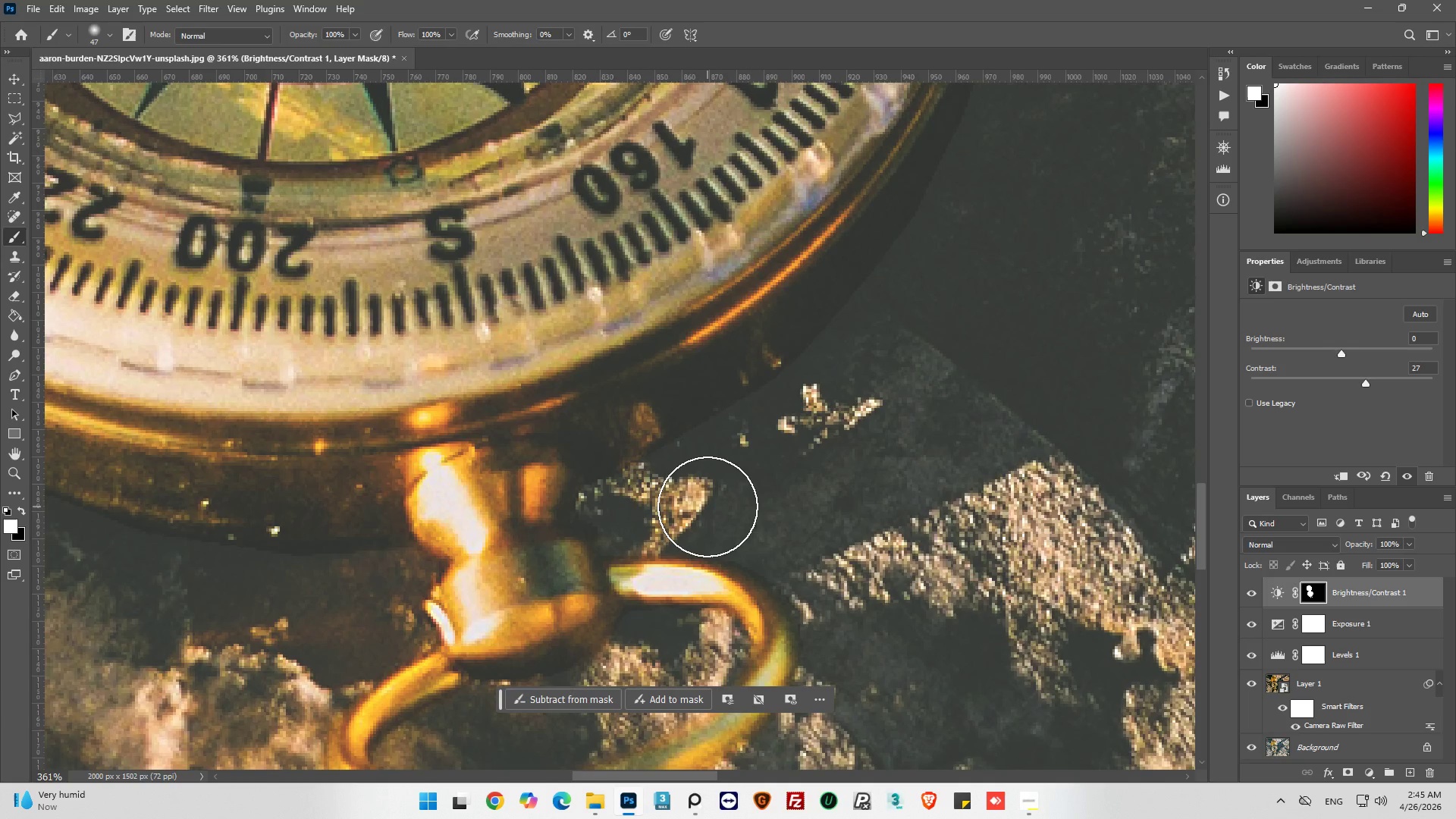 
scroll: coordinate [824, 348], scroll_direction: down, amount: 12.0
 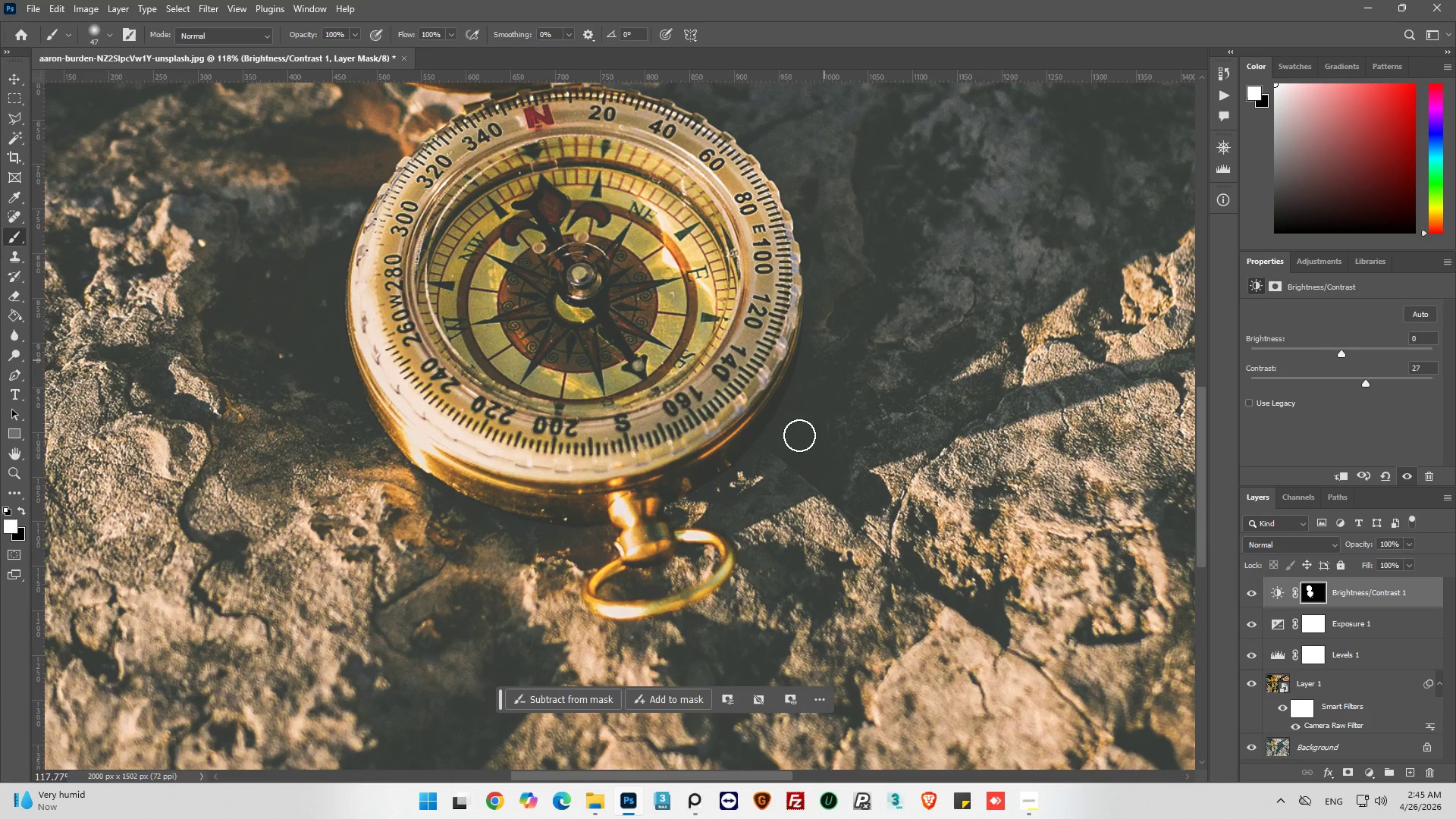 
scroll: coordinate [708, 507], scroll_direction: up, amount: 11.0
 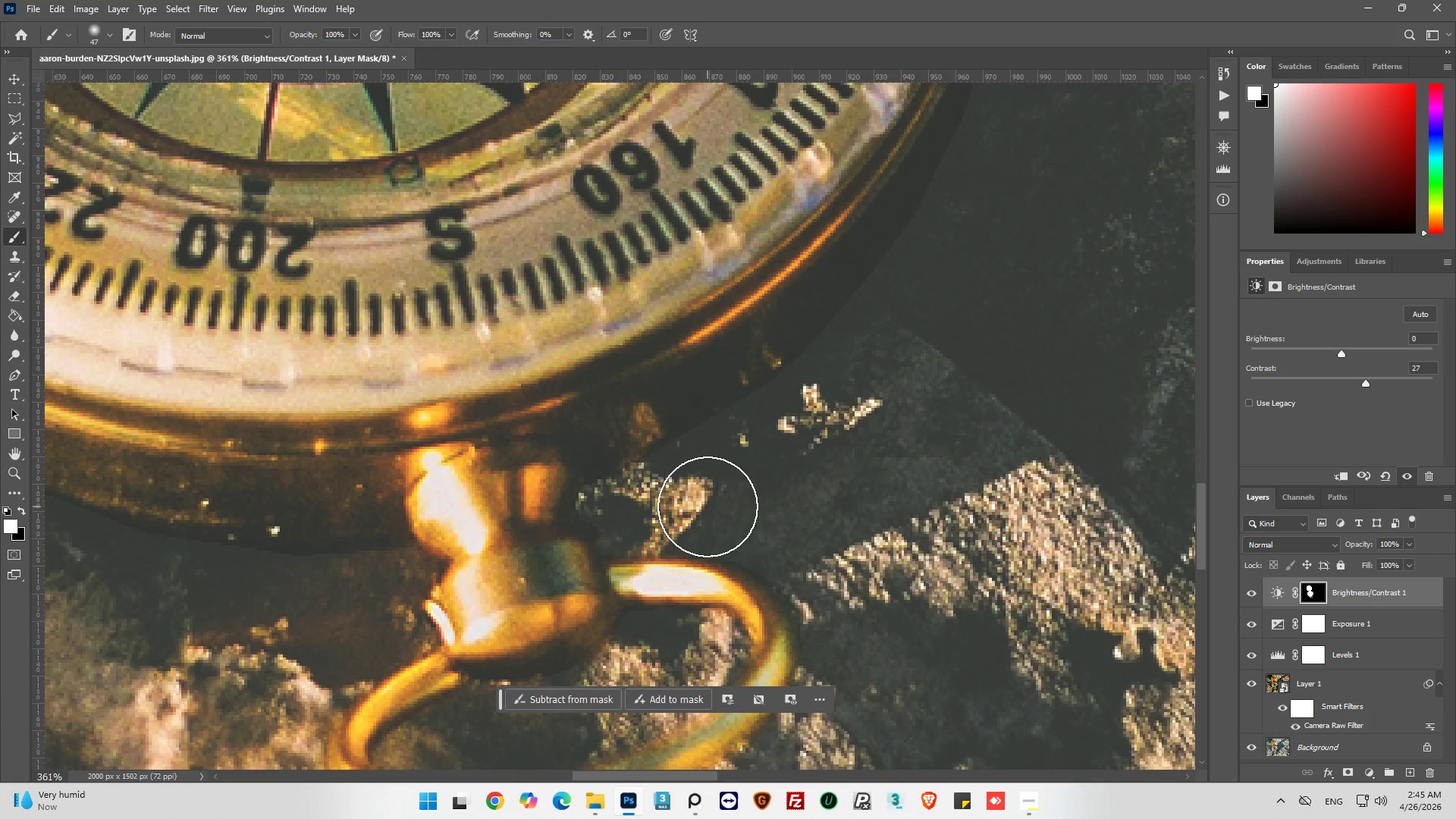 
scroll: coordinate [754, 522], scroll_direction: down, amount: 5.0
 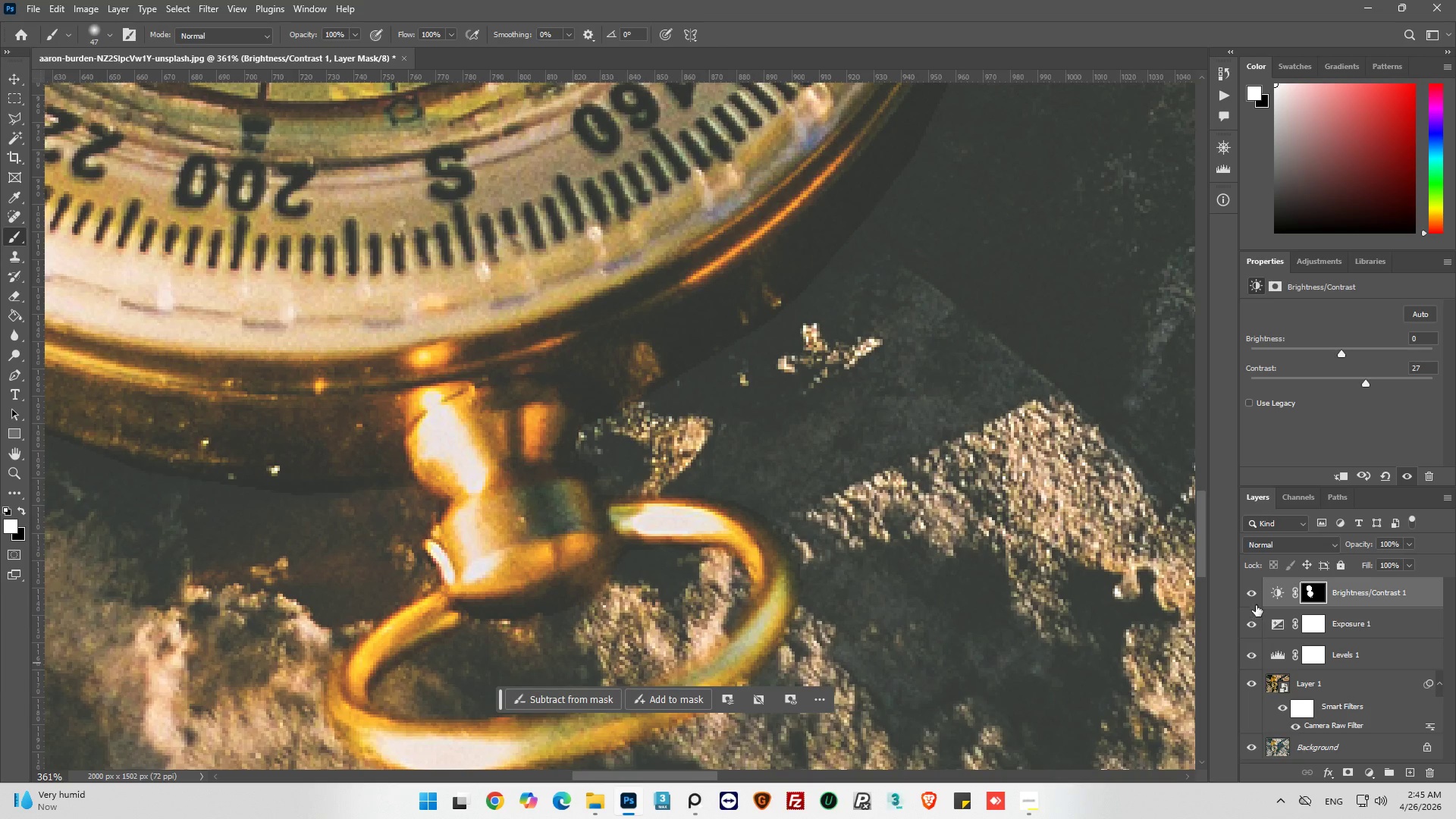 
left_click([1253, 597])
 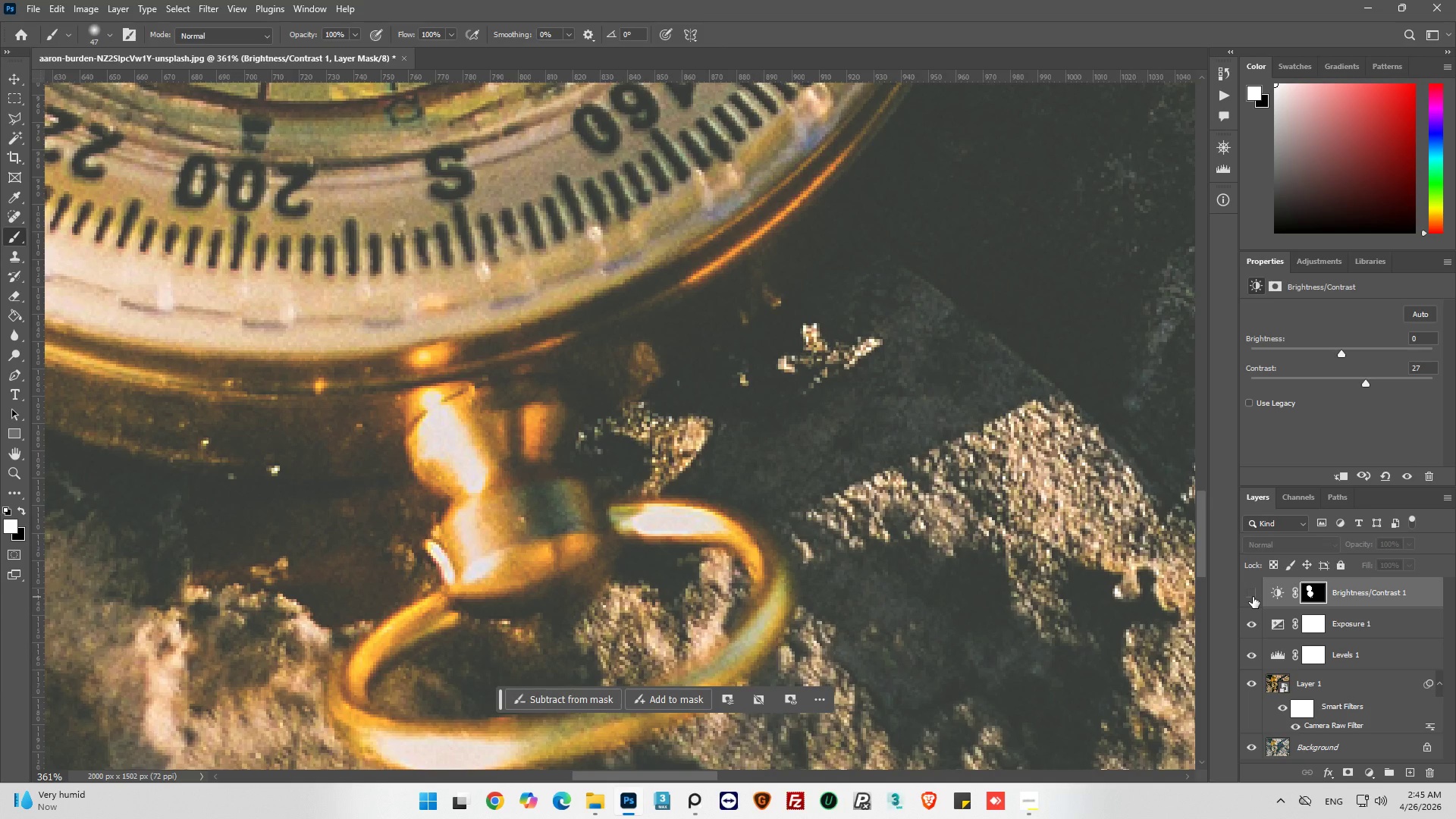 
hold_key(key=AltLeft, duration=0.38)
scroll: coordinate [672, 486], scroll_direction: down, amount: 4.0
 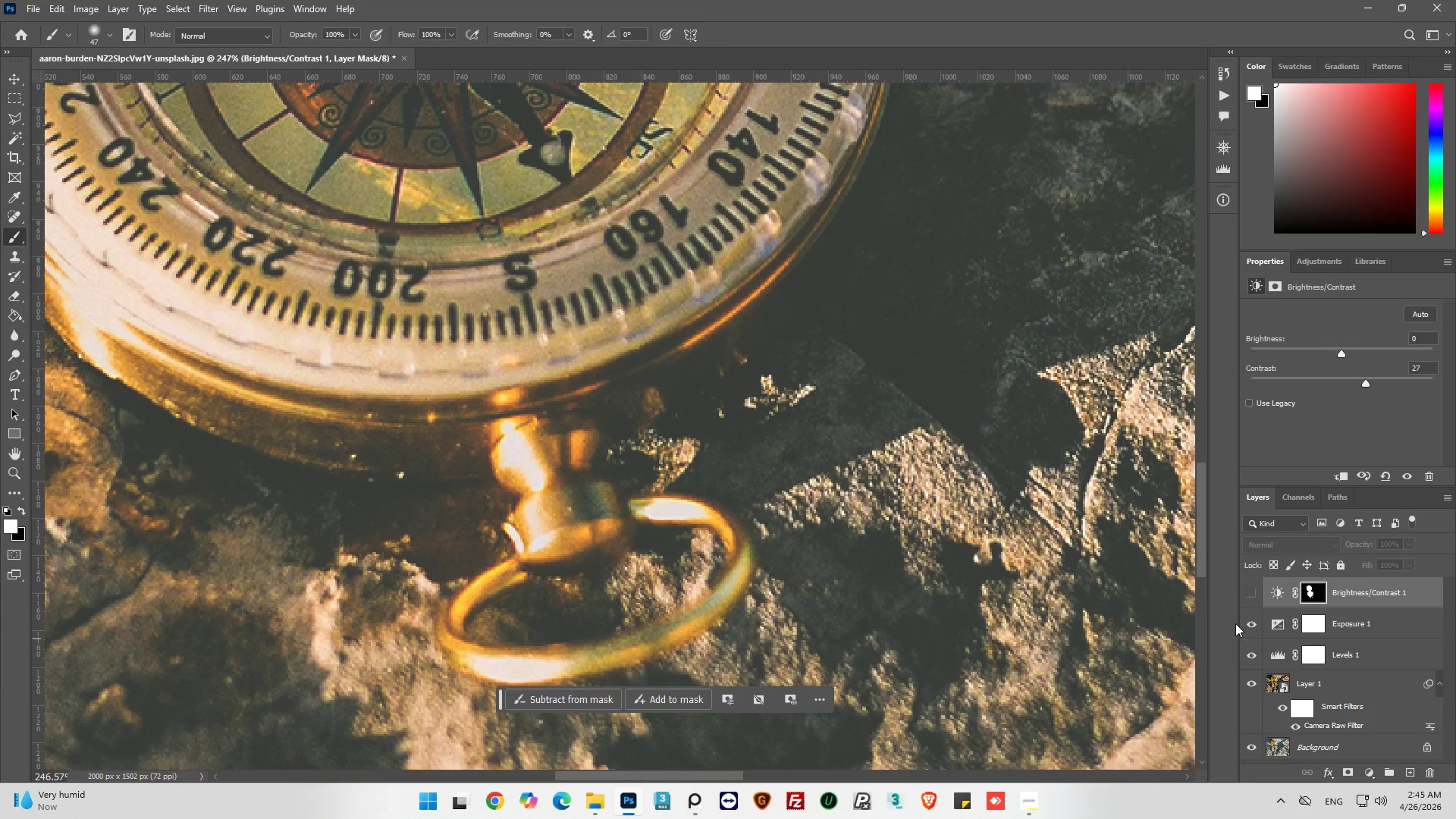 
left_click([1254, 601])
 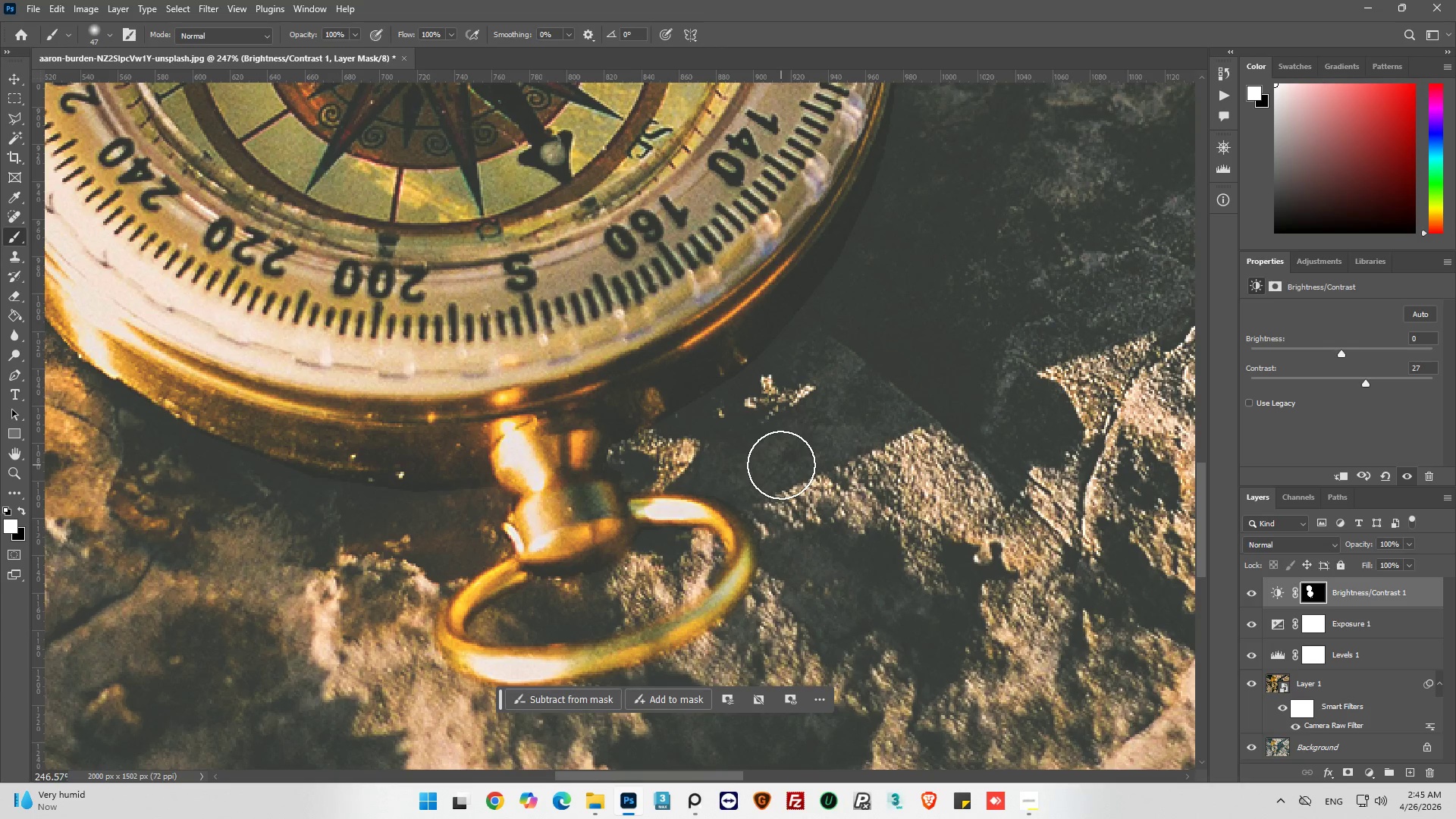 
hold_key(key=AltLeft, duration=0.81)
scroll: coordinate [781, 465], scroll_direction: down, amount: 6.0
 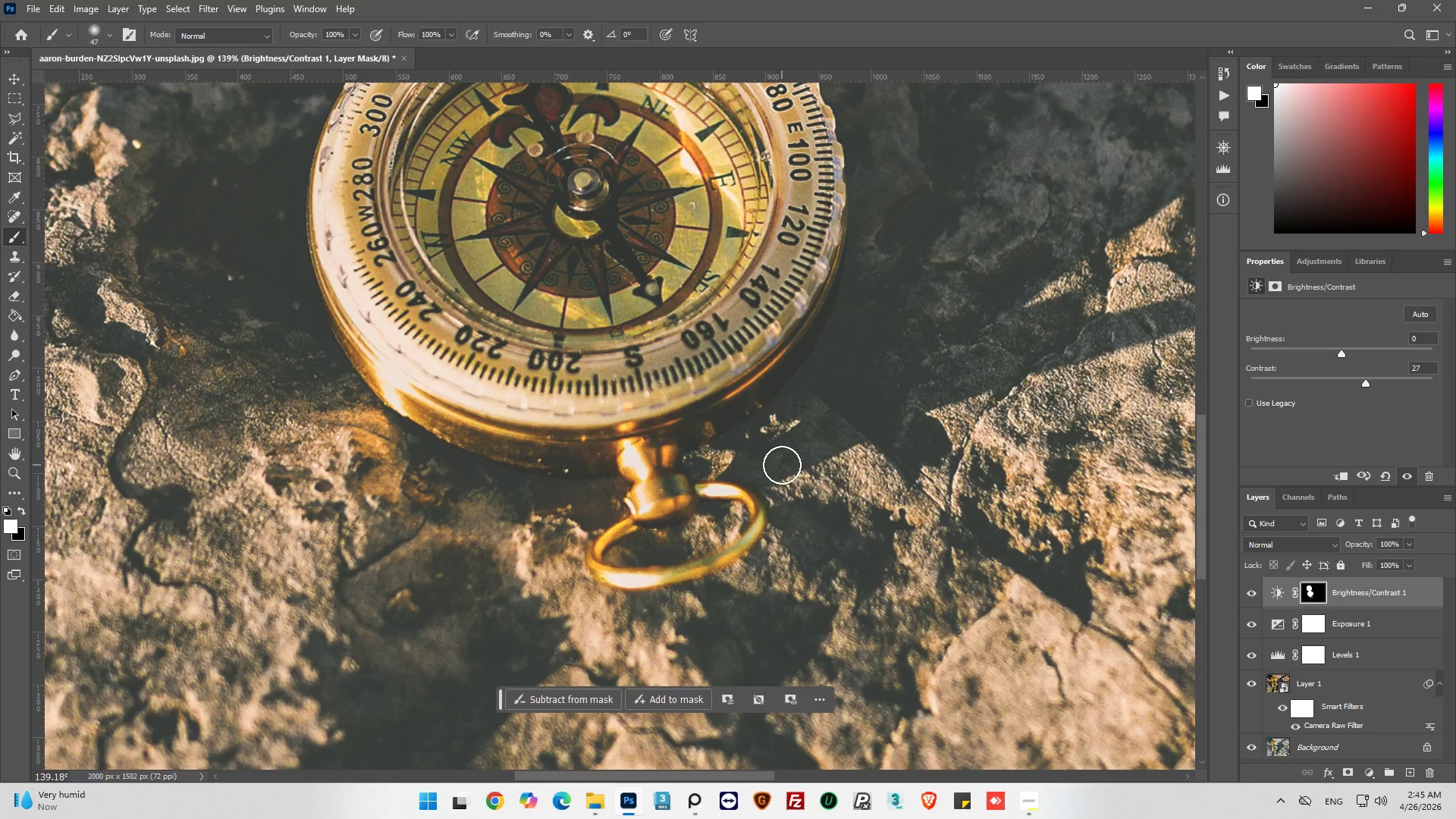 
hold_key(key=AltLeft, duration=0.38)
scroll: coordinate [784, 469], scroll_direction: down, amount: 4.0
 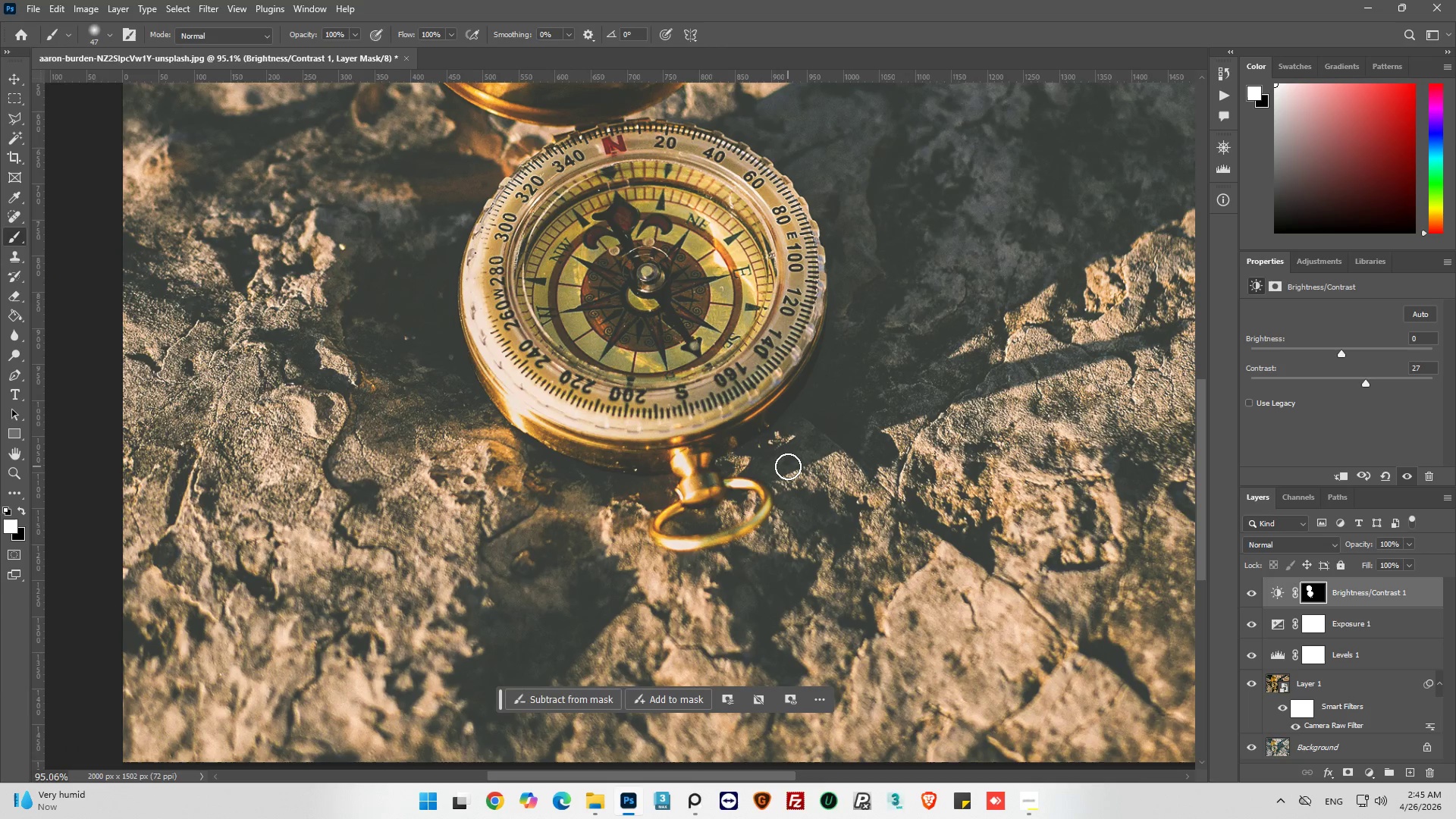 
scroll: coordinate [788, 466], scroll_direction: up, amount: 7.0
 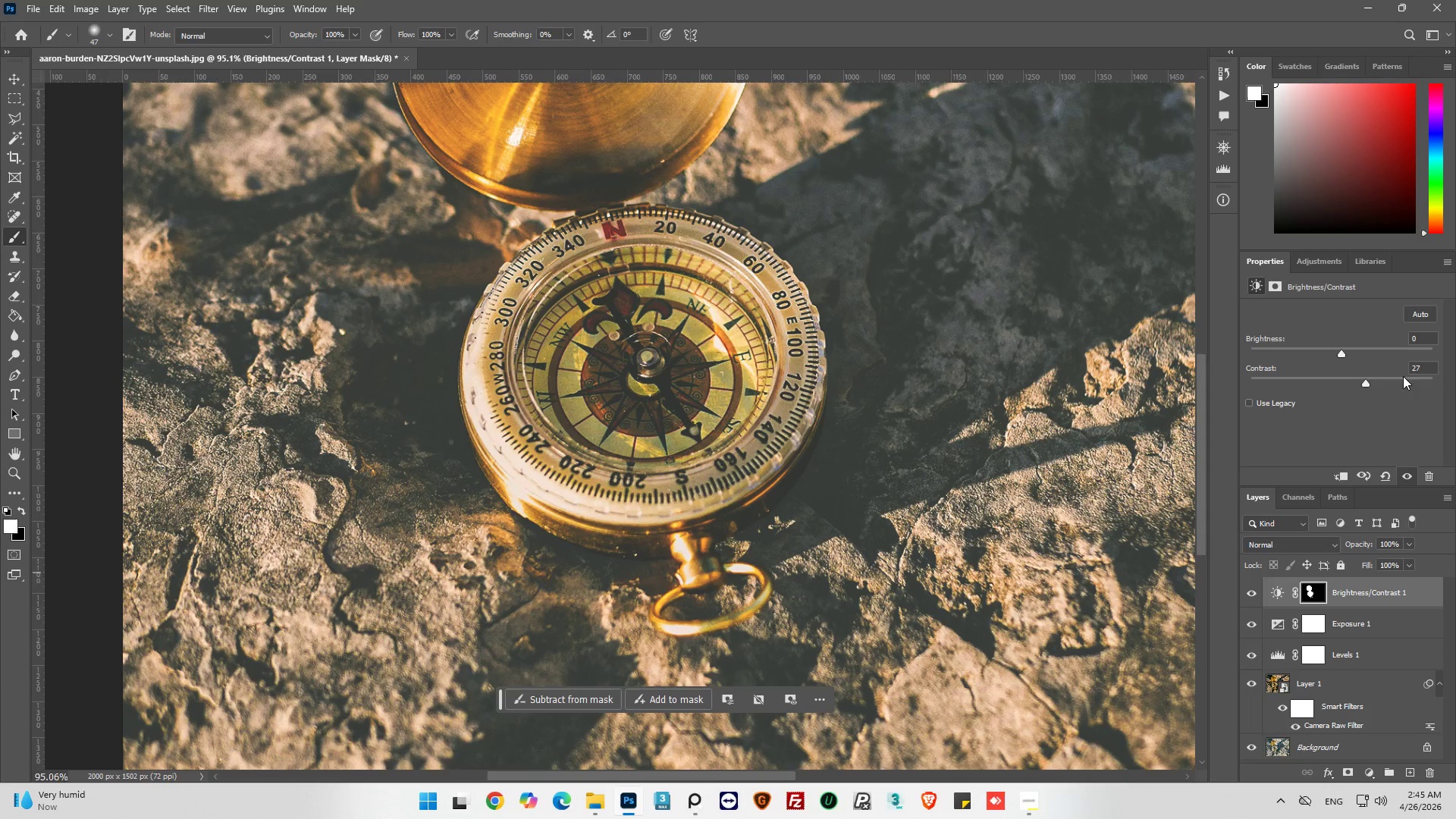 
left_click([1310, 590])
 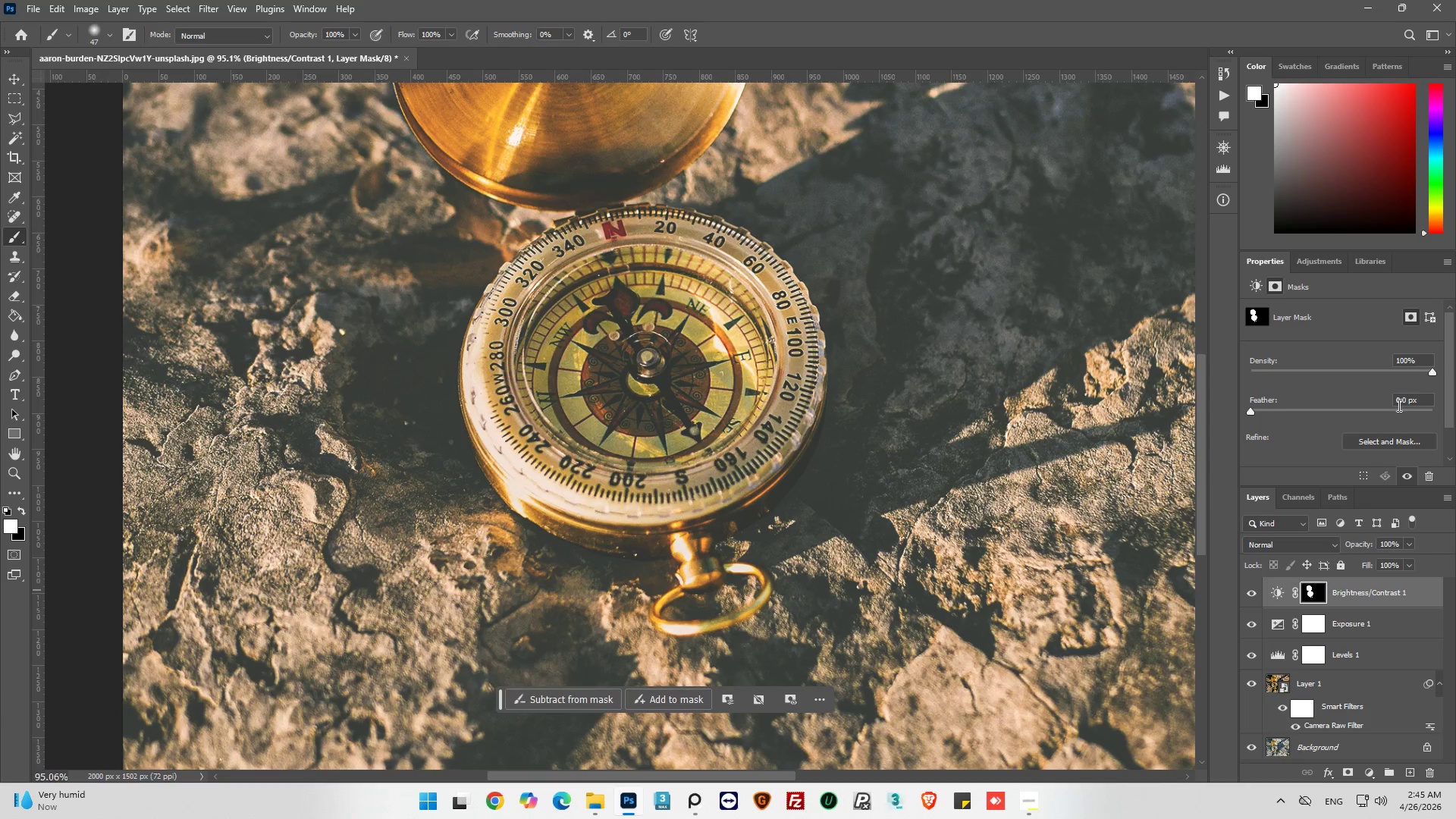 
double_click([1398, 403])
 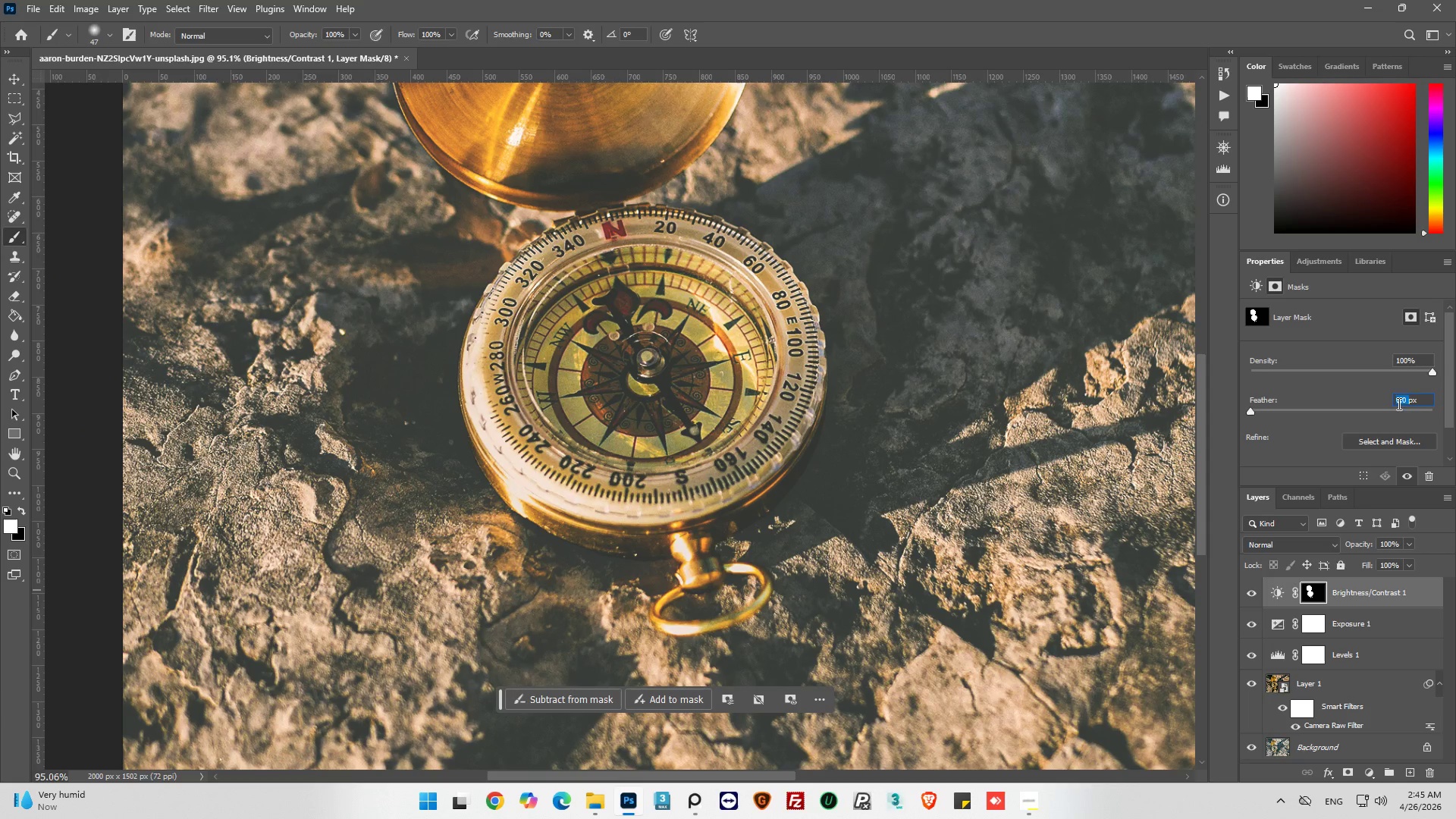 
key(1)
 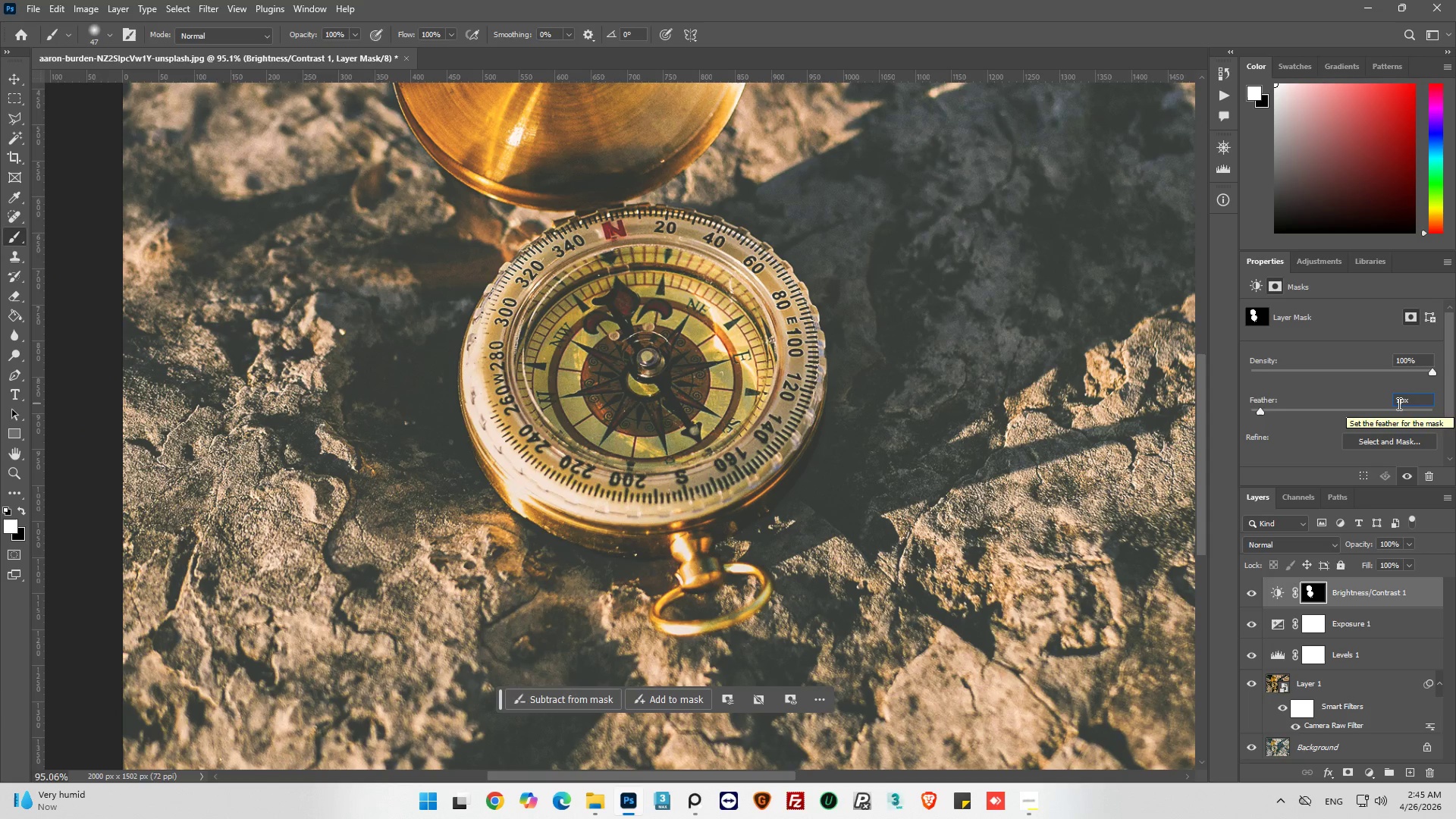 
key(Enter)
 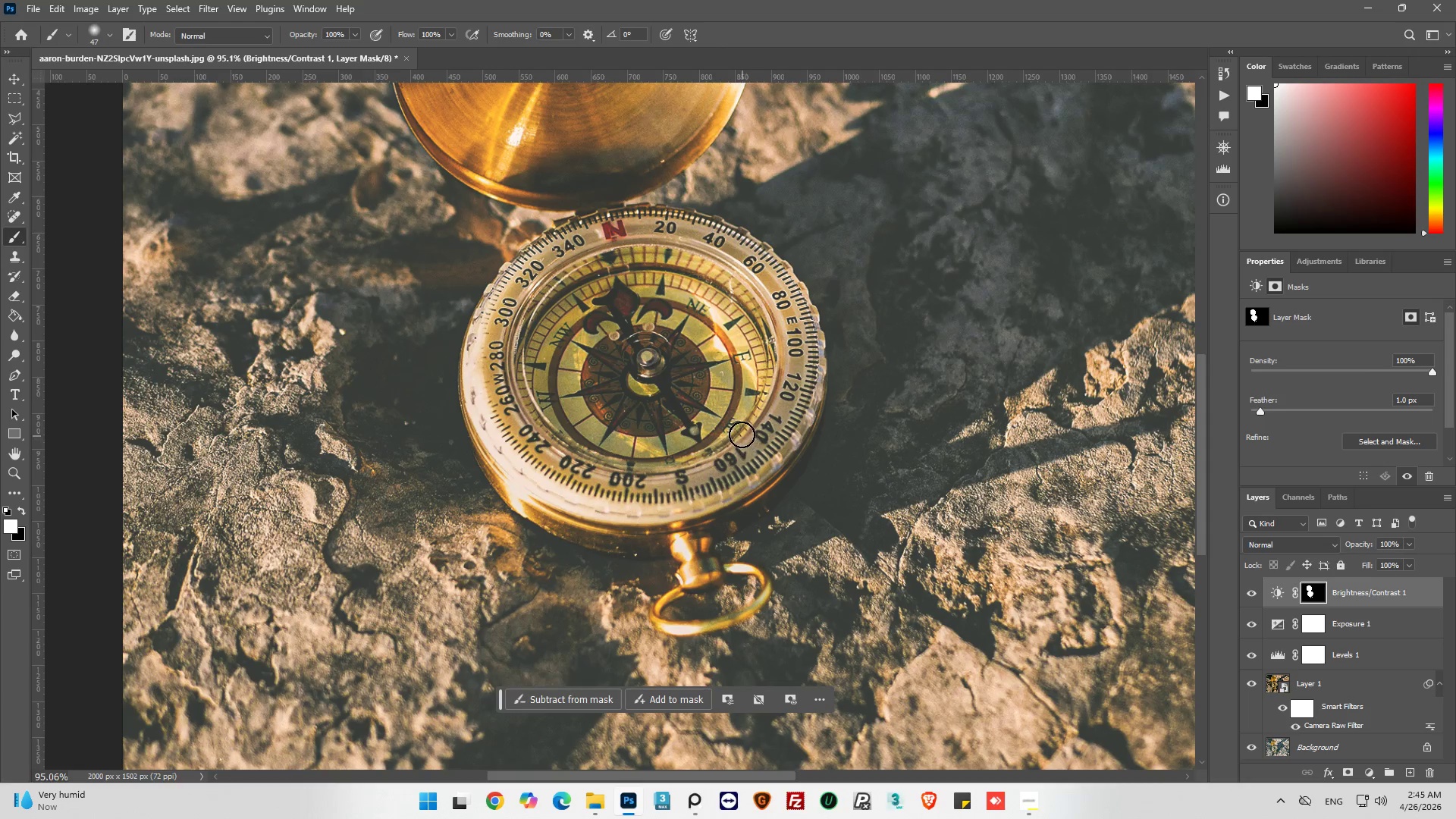 
hold_key(key=AltLeft, duration=0.38)
scroll: coordinate [723, 497], scroll_direction: down, amount: 2.0
 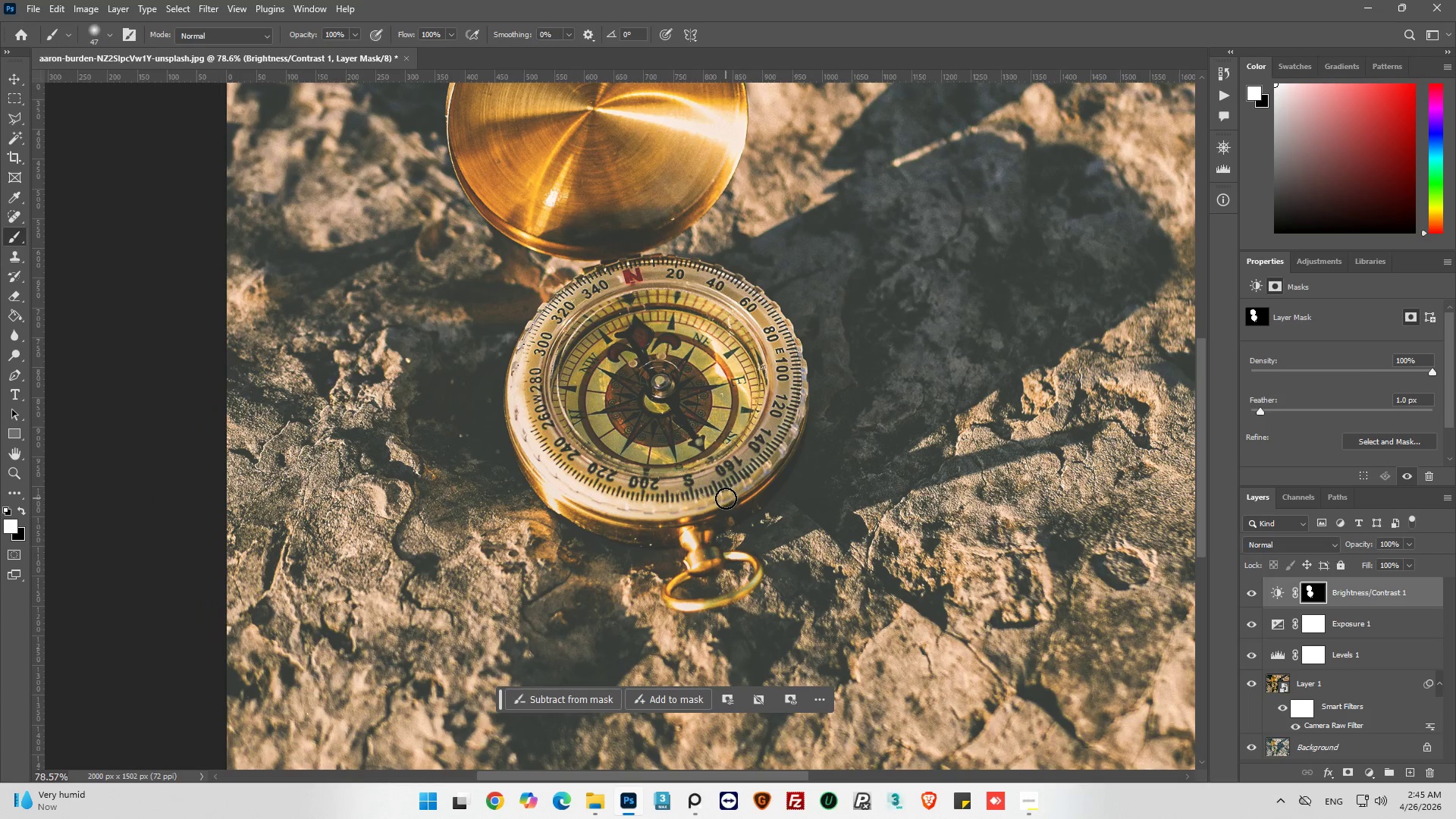 
hold_key(key=AltLeft, duration=0.59)
scroll: coordinate [730, 508], scroll_direction: up, amount: 4.0
 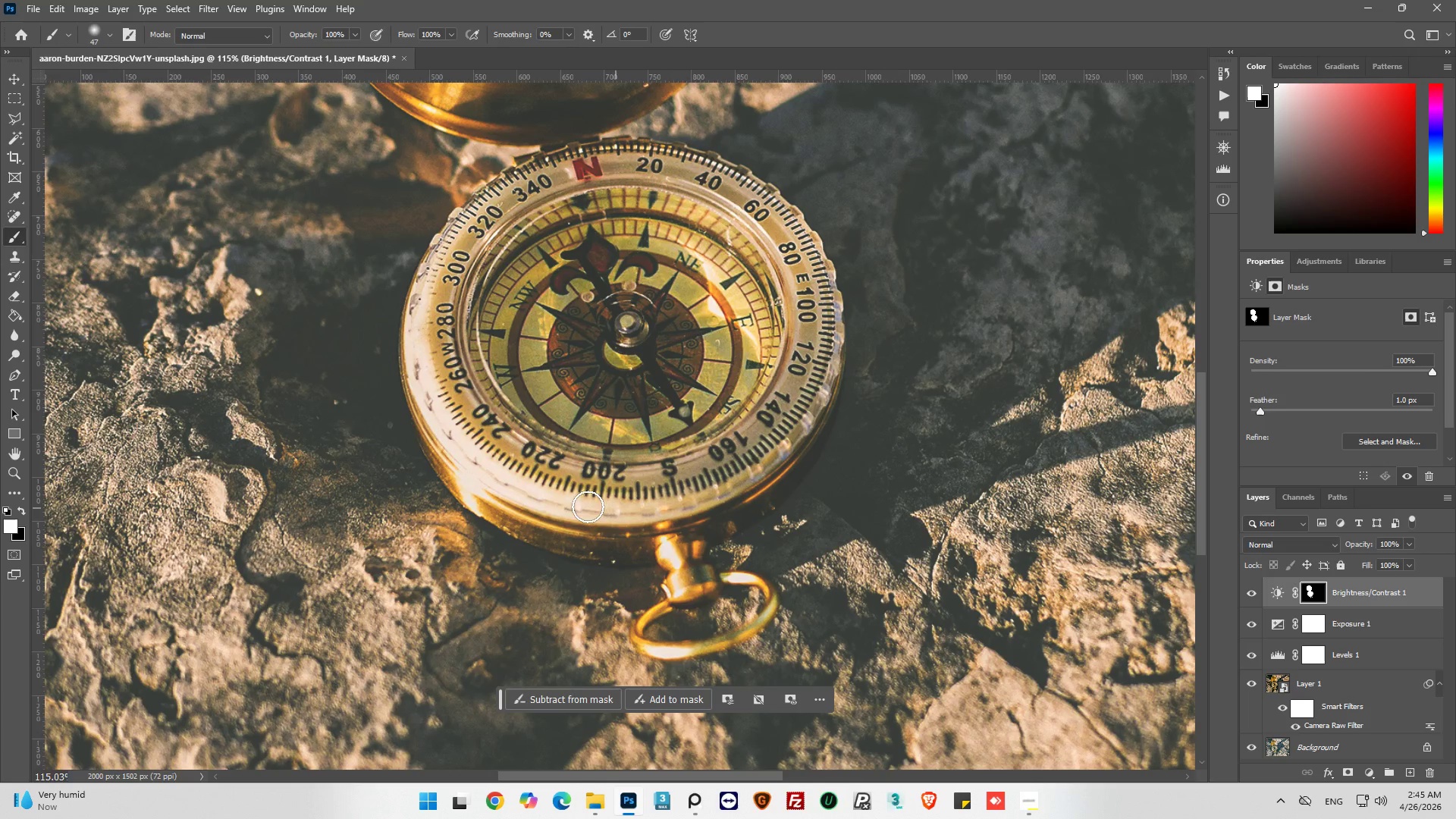 
hold_key(key=AltLeft, duration=0.92)
scroll: coordinate [513, 515], scroll_direction: up, amount: 6.0
 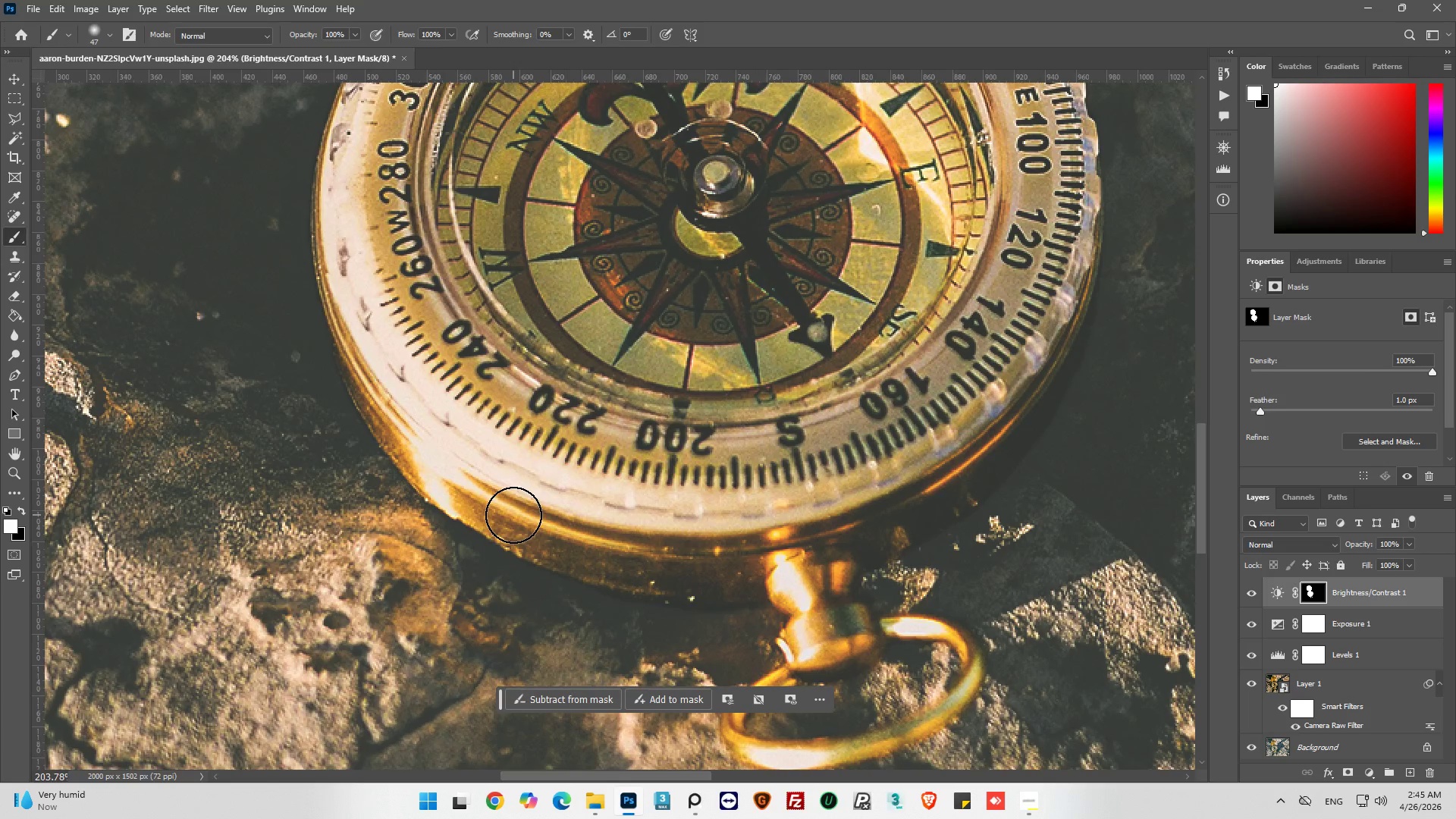 
scroll: coordinate [513, 515], scroll_direction: down, amount: 4.0
 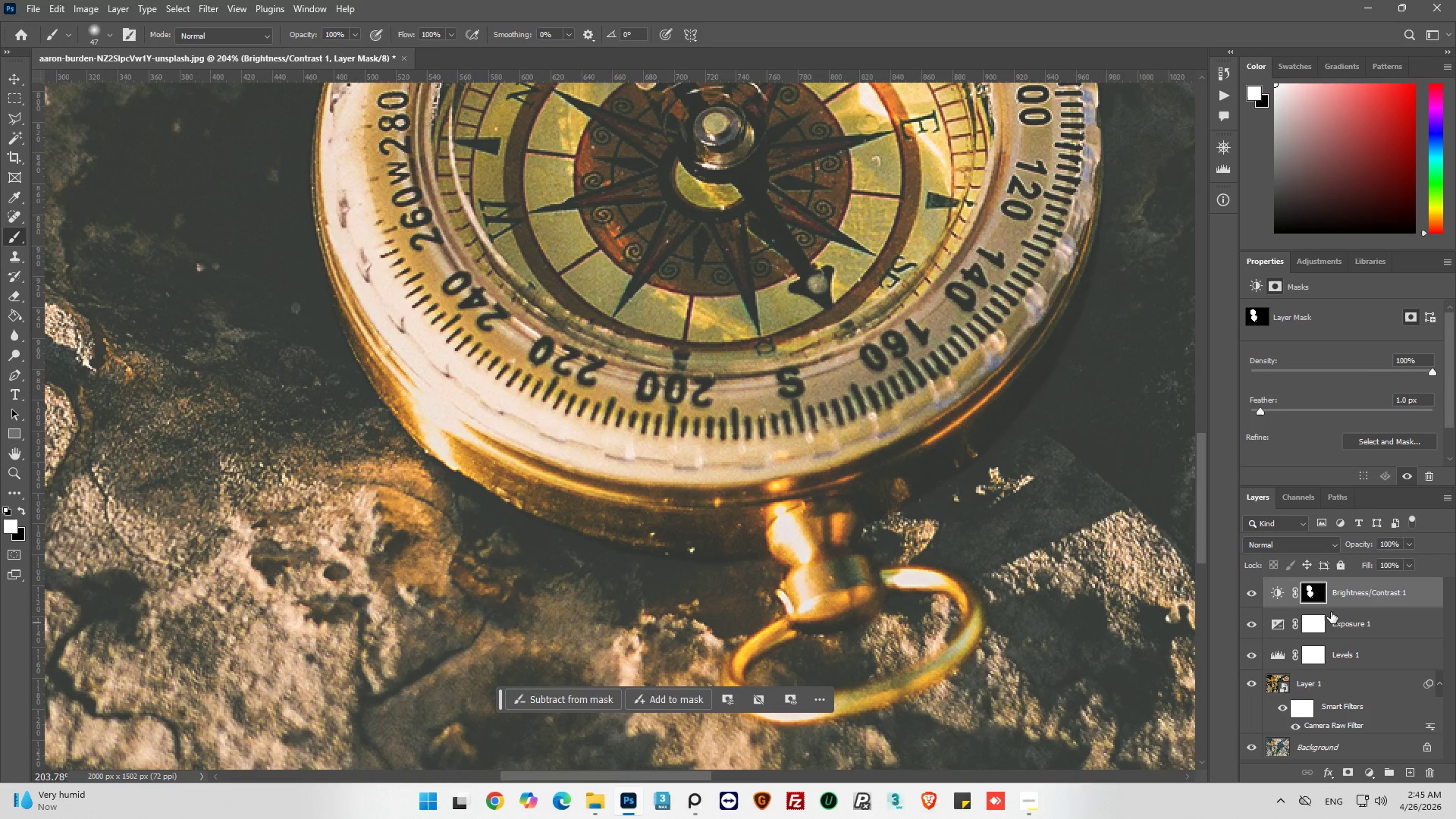 
hold_key(key=ControlLeft, duration=1.05)
left_click([1317, 598])
 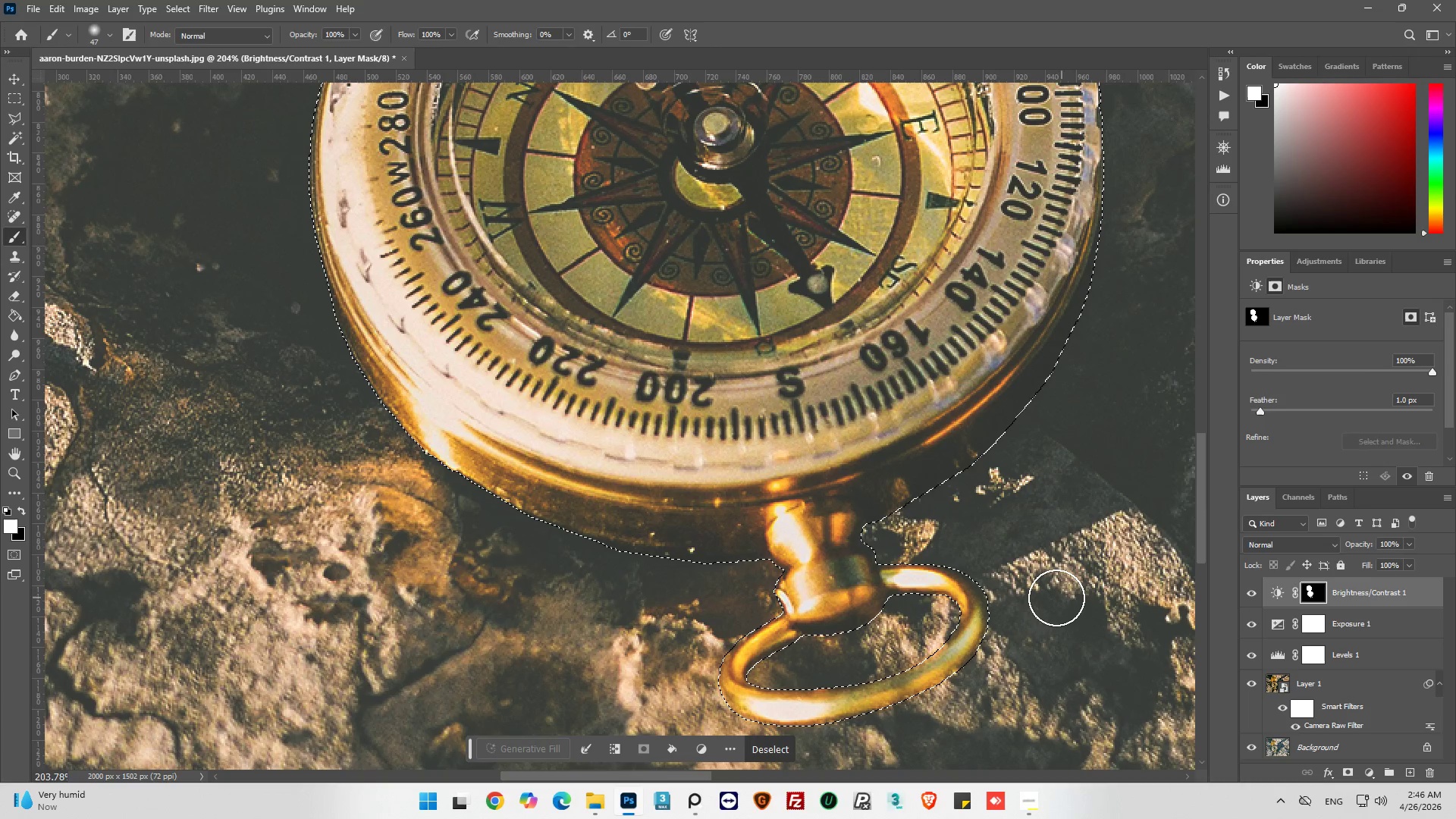 
key(Control+D)
 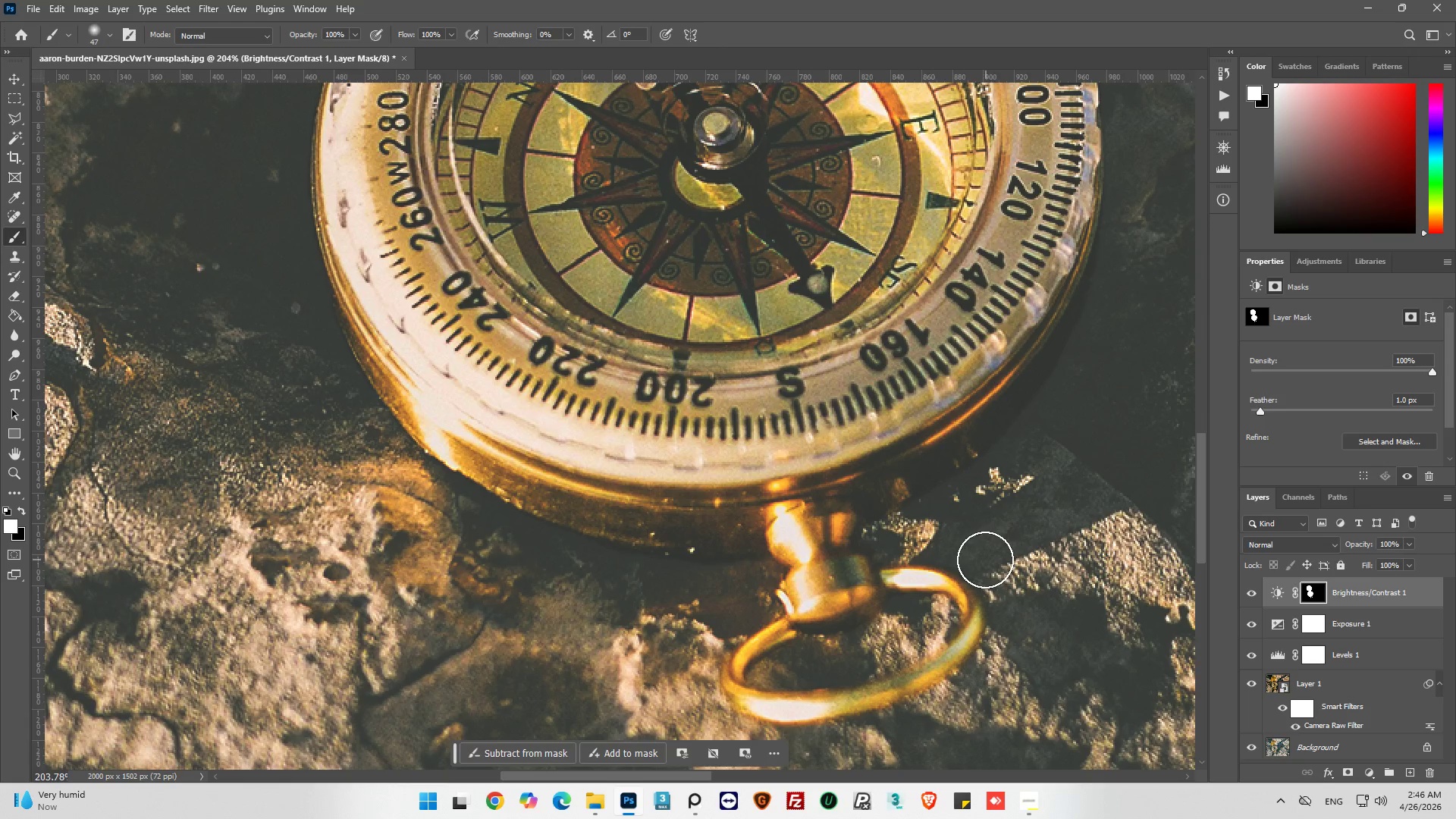 
hold_key(key=AltLeft, duration=0.33)
scroll: coordinate [704, 539], scroll_direction: up, amount: 4.0
 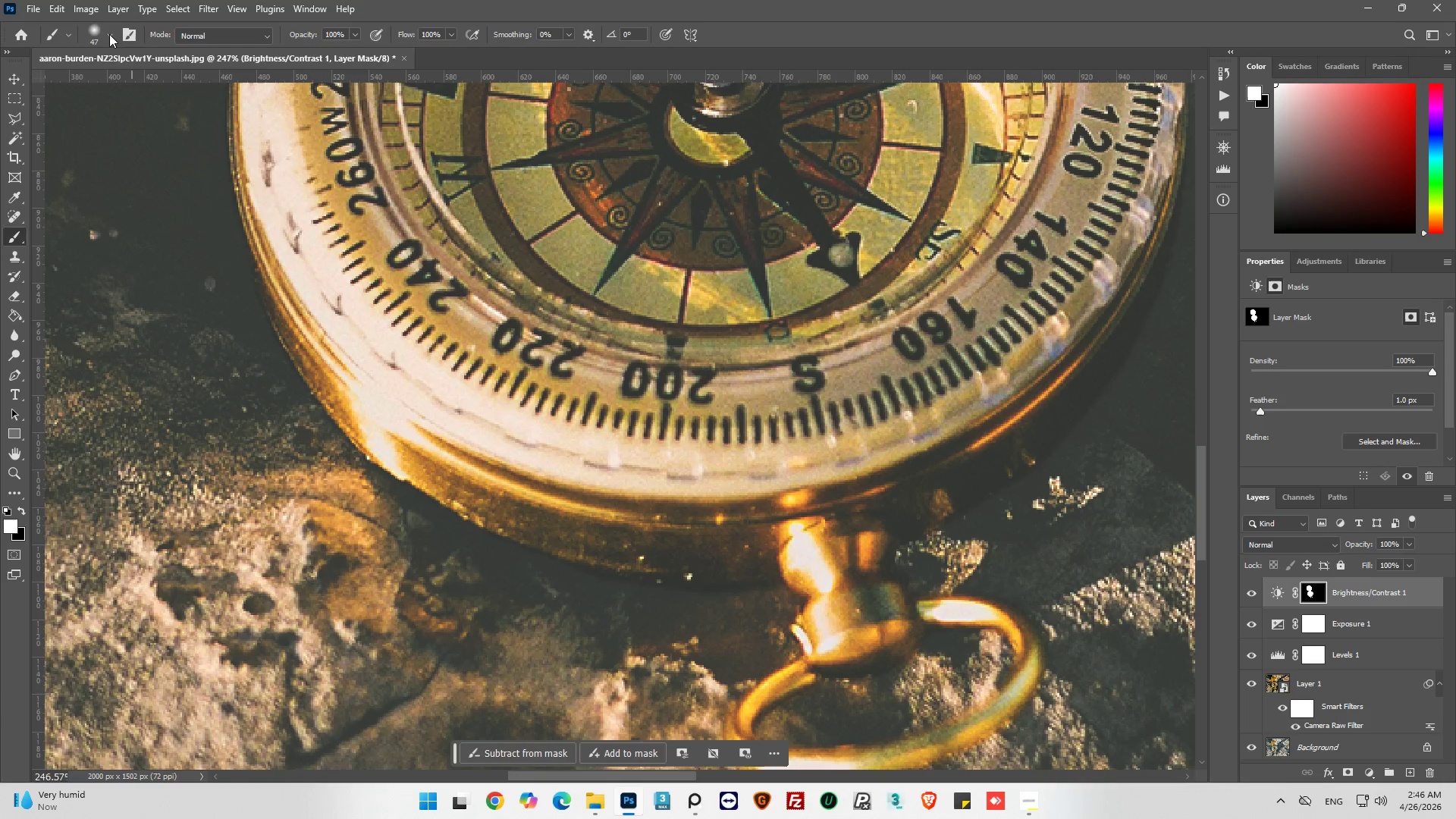 
left_click_drag(start_coordinate=[100, 82], to_coordinate=[89, 84])
 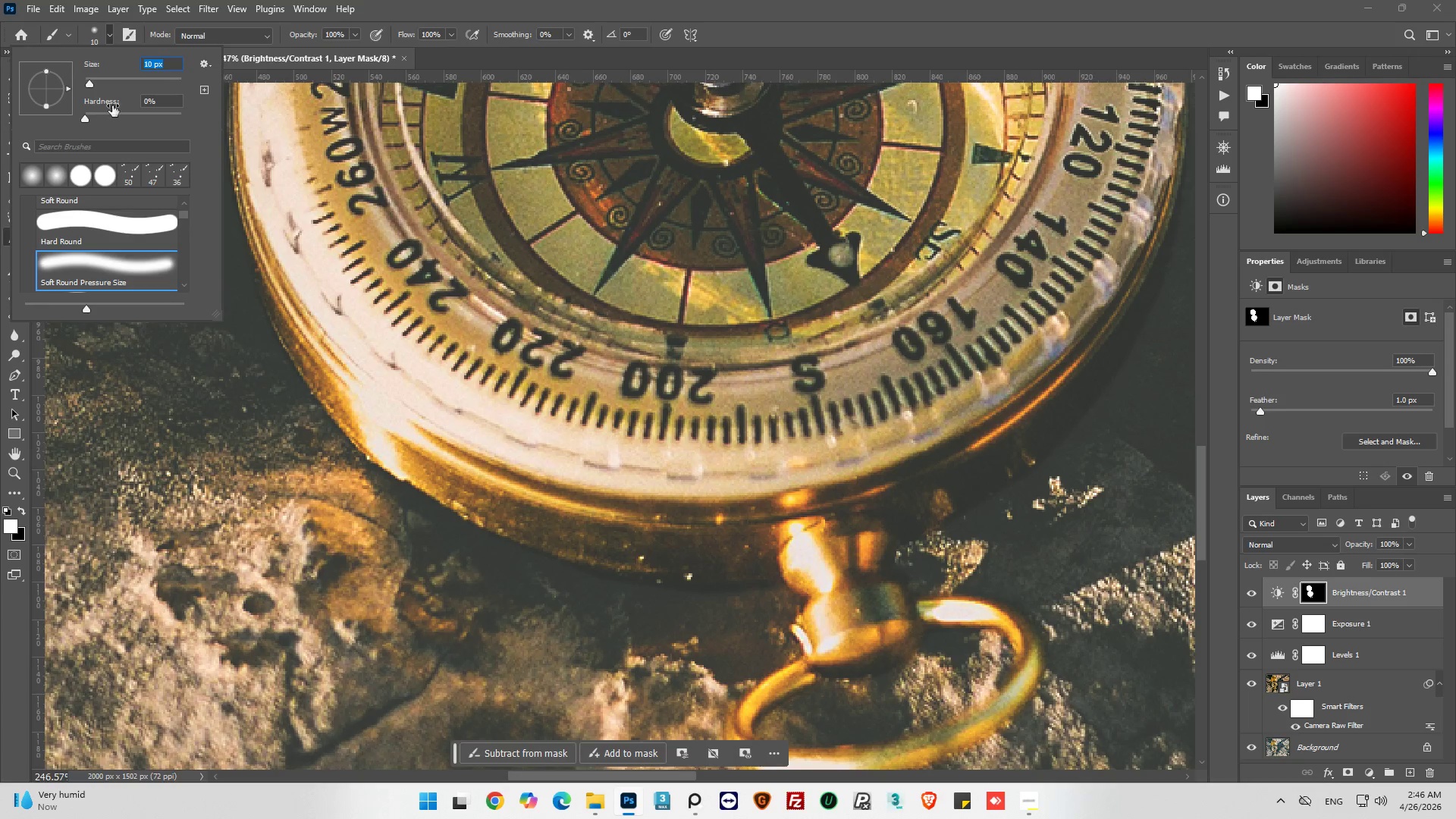 
left_click_drag(start_coordinate=[89, 83], to_coordinate=[96, 86])
 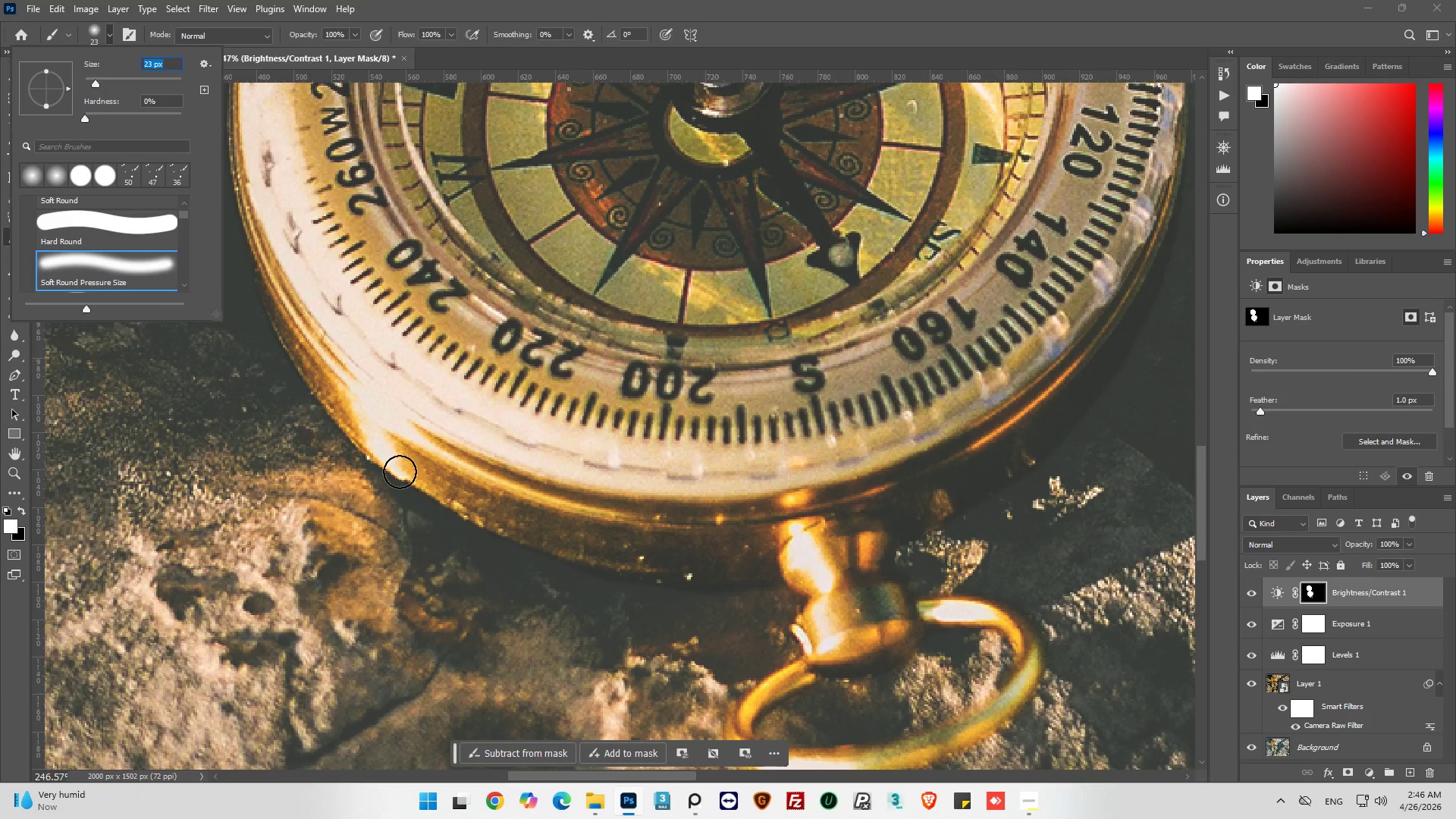 
left_click_drag(start_coordinate=[394, 462], to_coordinate=[406, 475])
 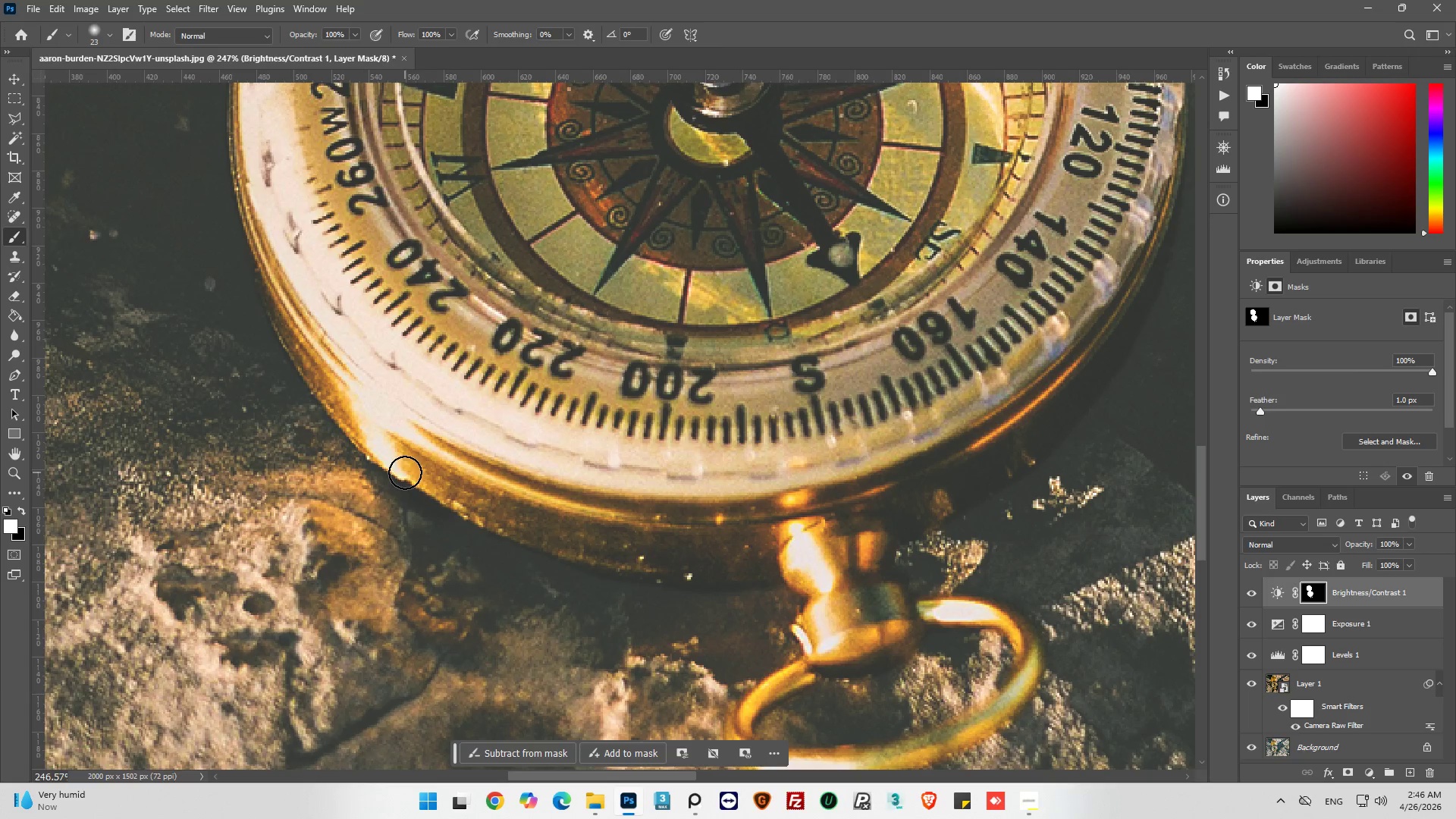 
left_click_drag(start_coordinate=[405, 473], to_coordinate=[450, 494])
 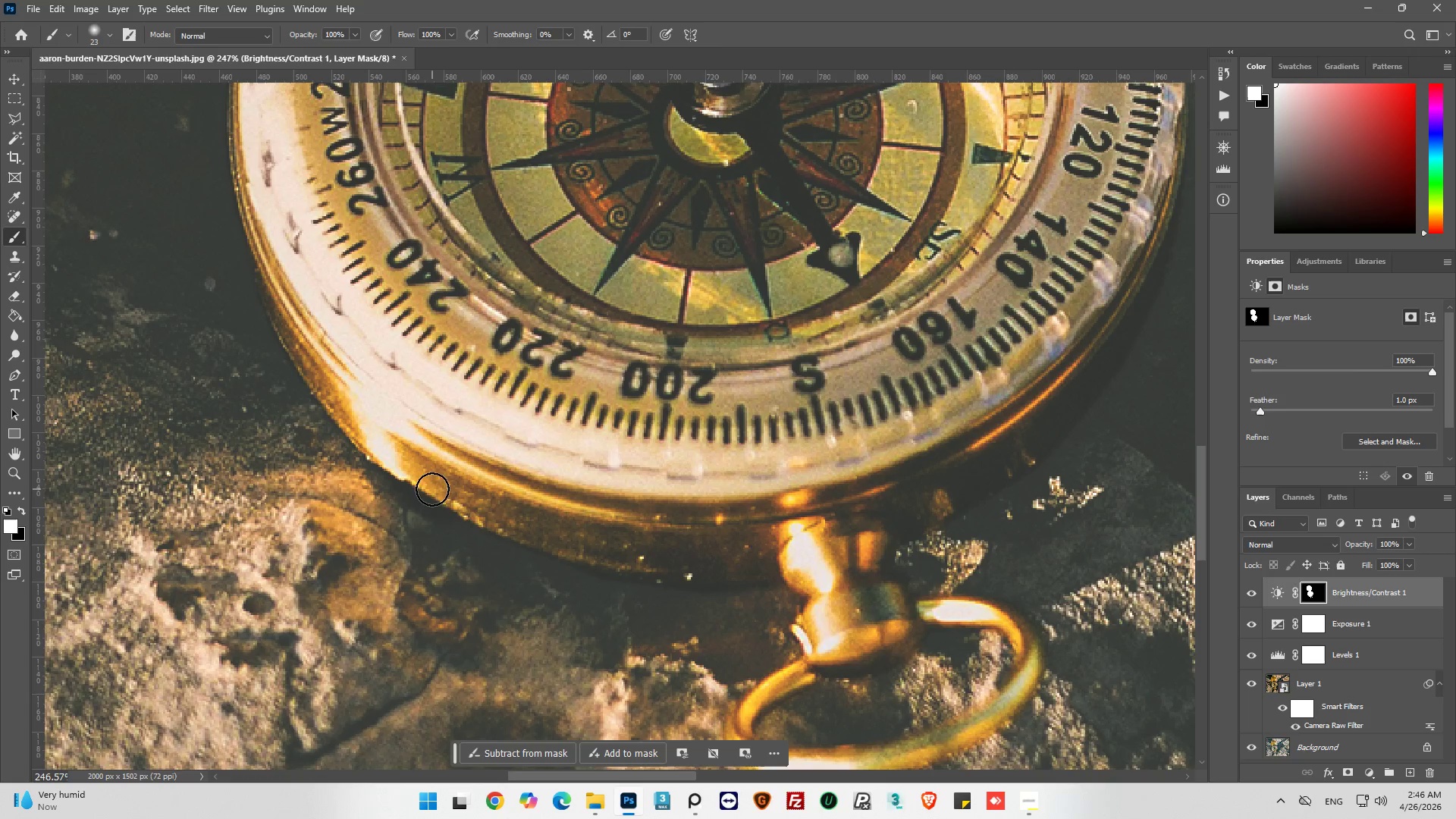 
left_click_drag(start_coordinate=[432, 490], to_coordinate=[726, 573])
 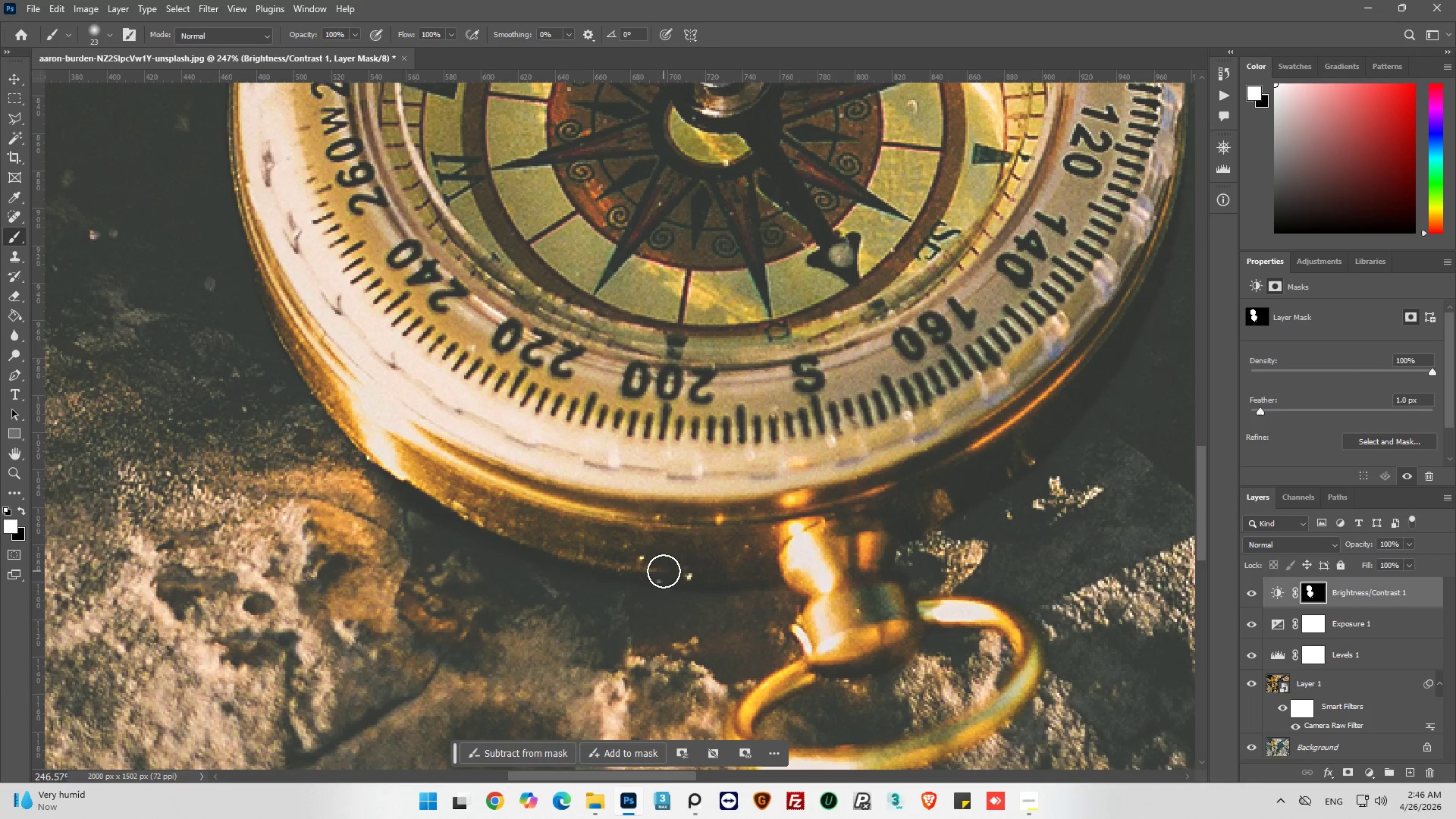 
left_click_drag(start_coordinate=[666, 571], to_coordinate=[741, 575])
 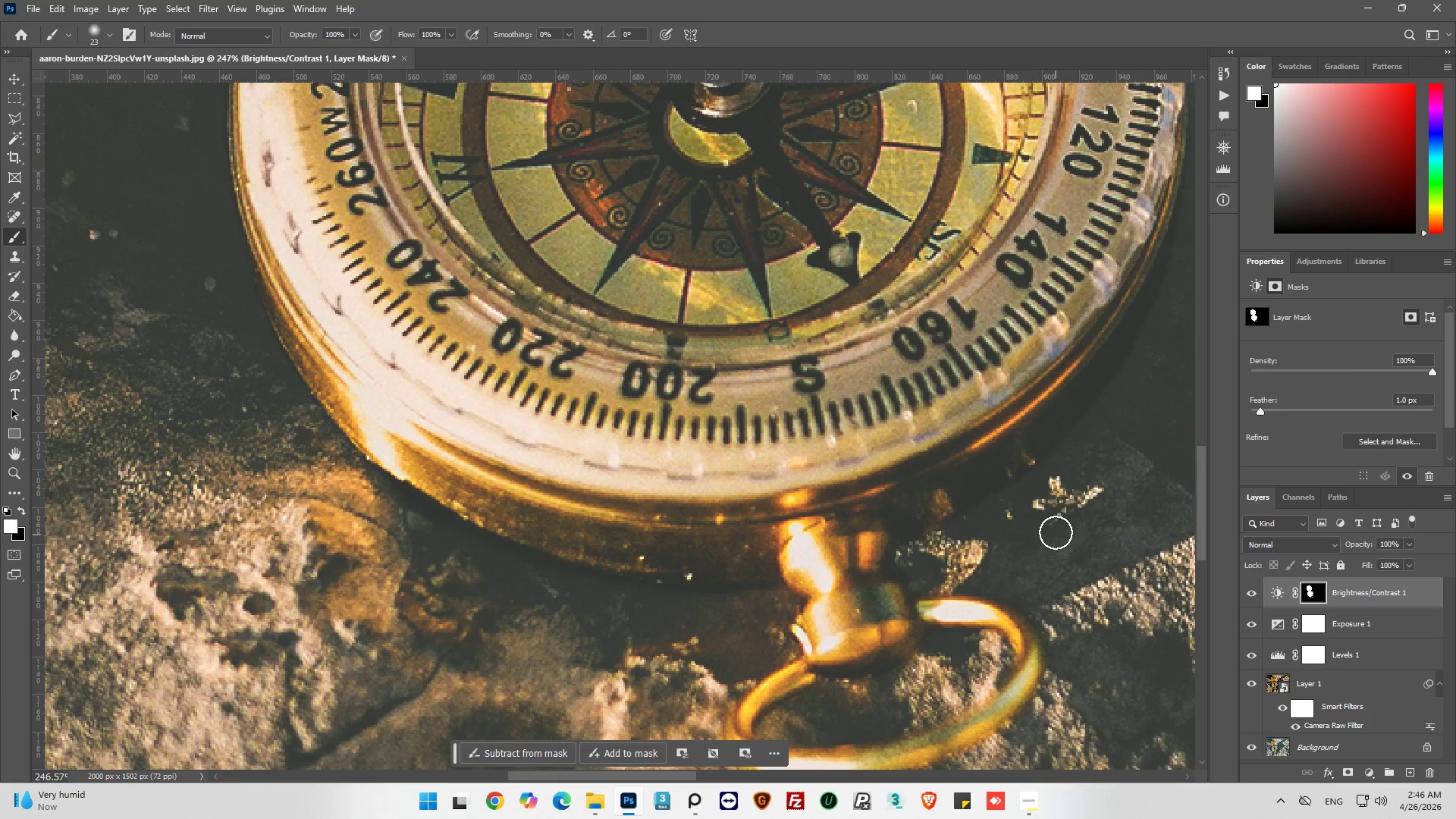 
hold_key(key=AltLeft, duration=0.64)
scroll: coordinate [652, 444], scroll_direction: down, amount: 6.0
 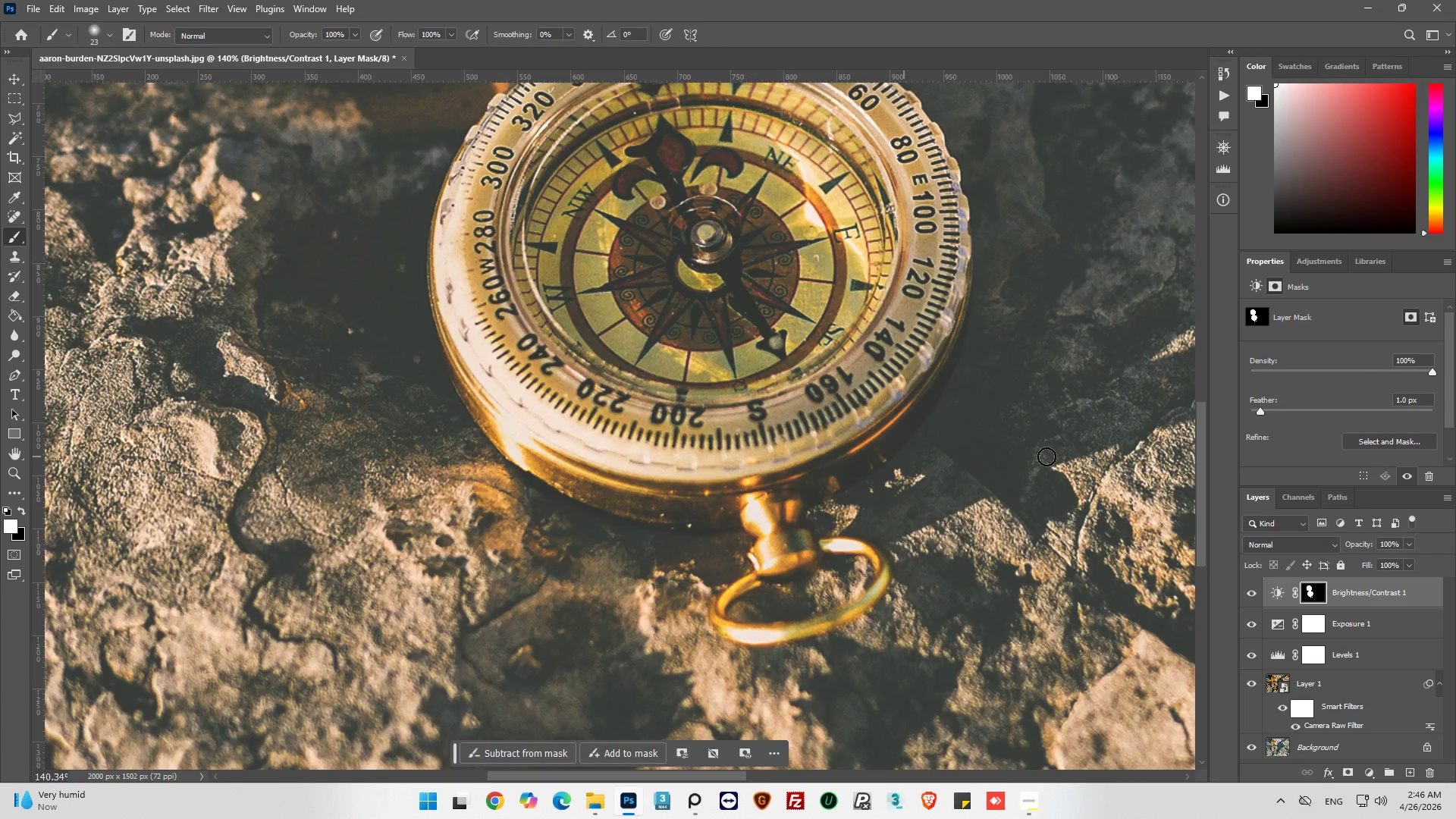 
hold_key(key=AltLeft, duration=0.44)
scroll: coordinate [900, 448], scroll_direction: up, amount: 10.0
 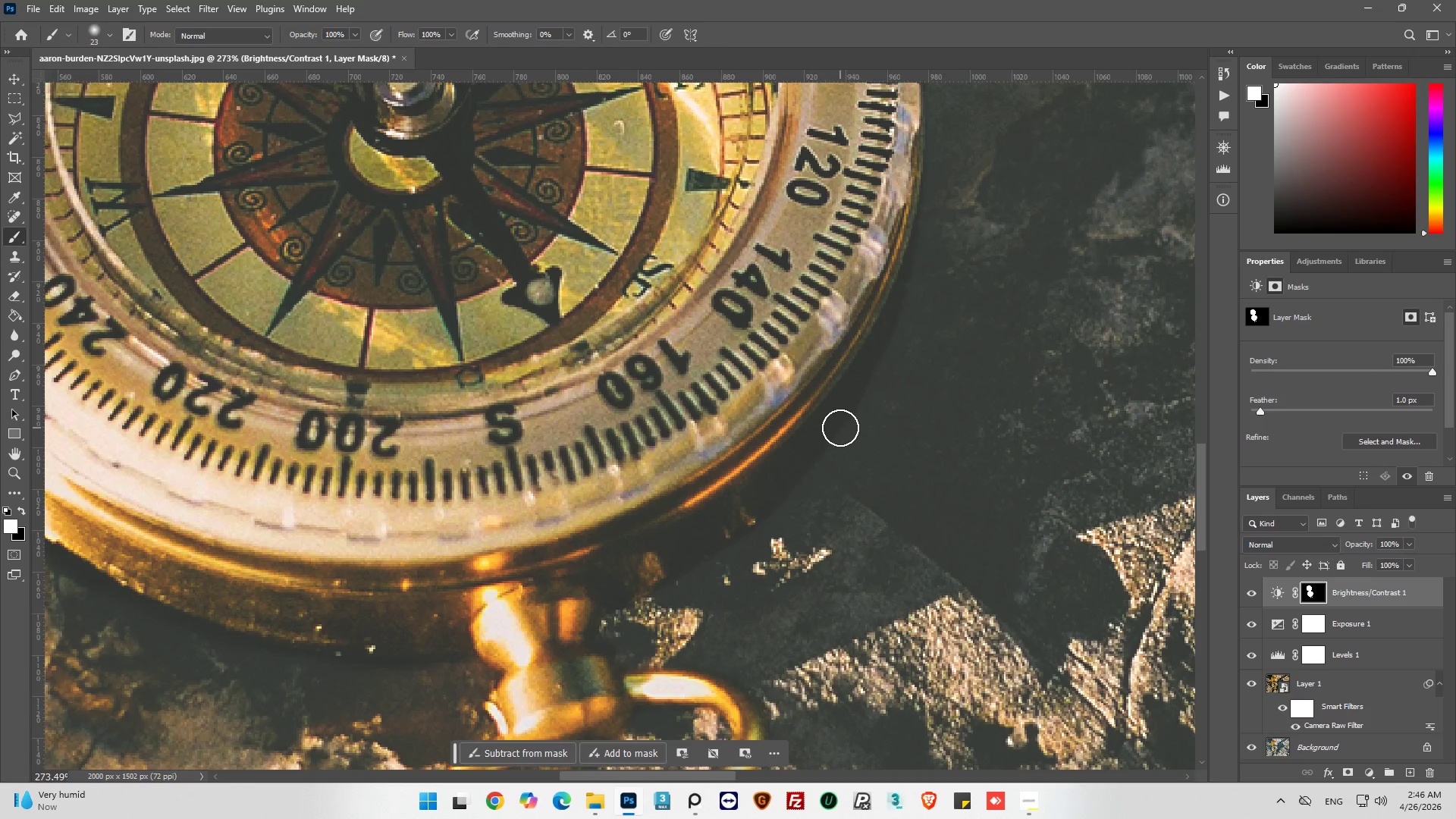 
left_click_drag(start_coordinate=[97, 80], to_coordinate=[91, 82])
 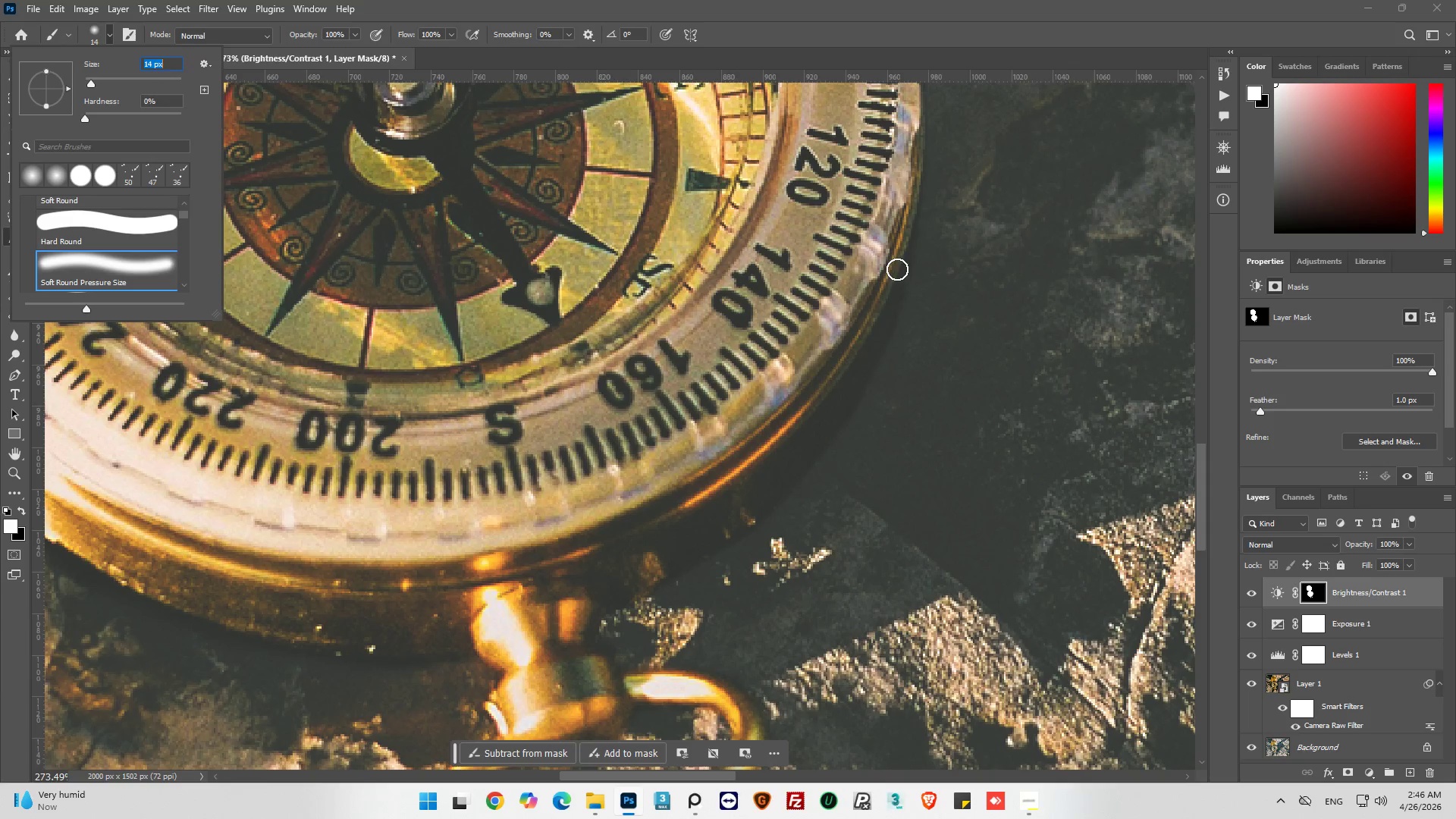 
left_click_drag(start_coordinate=[899, 253], to_coordinate=[881, 320])
 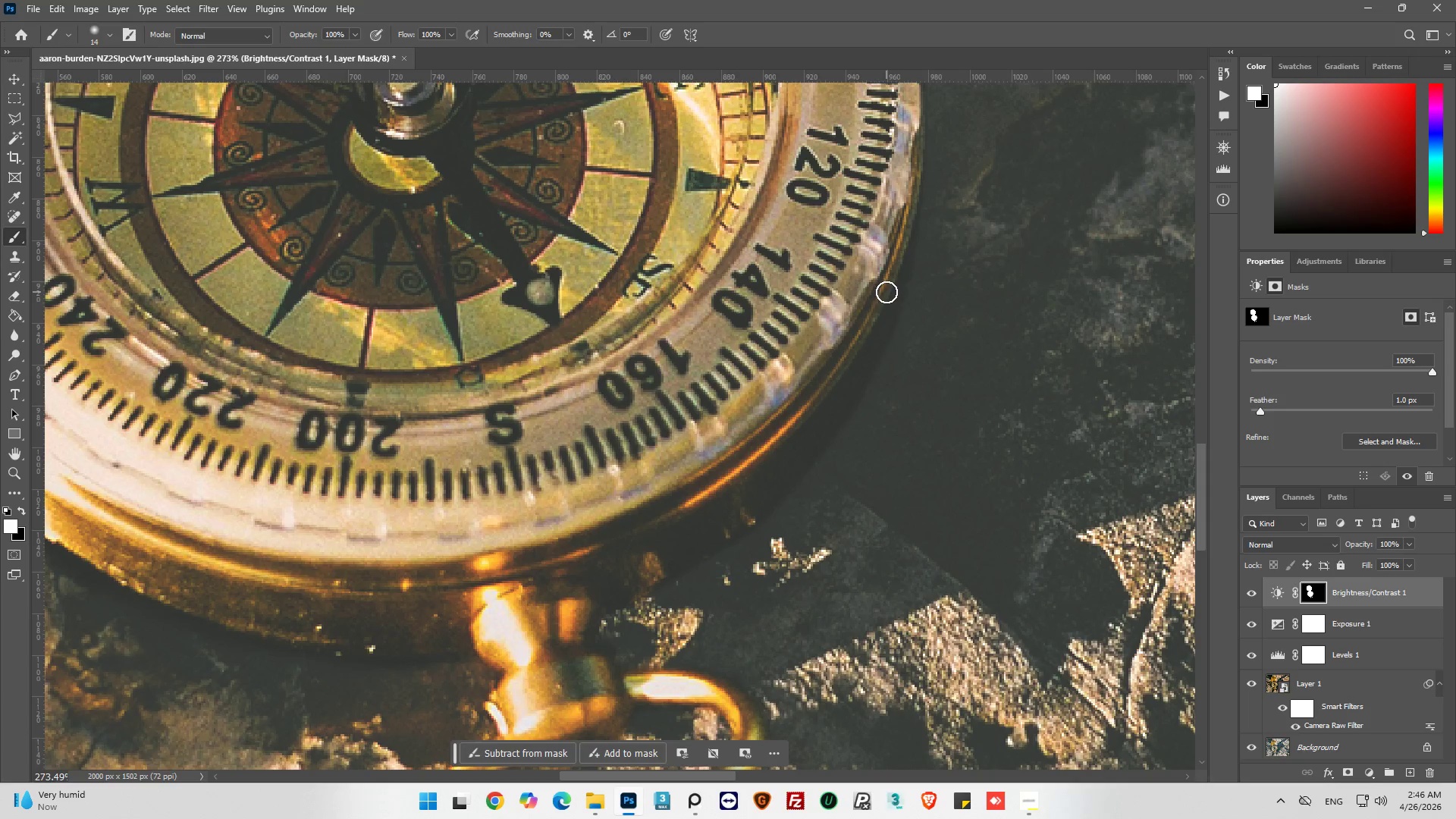 
left_click_drag(start_coordinate=[887, 302], to_coordinate=[667, 589])
 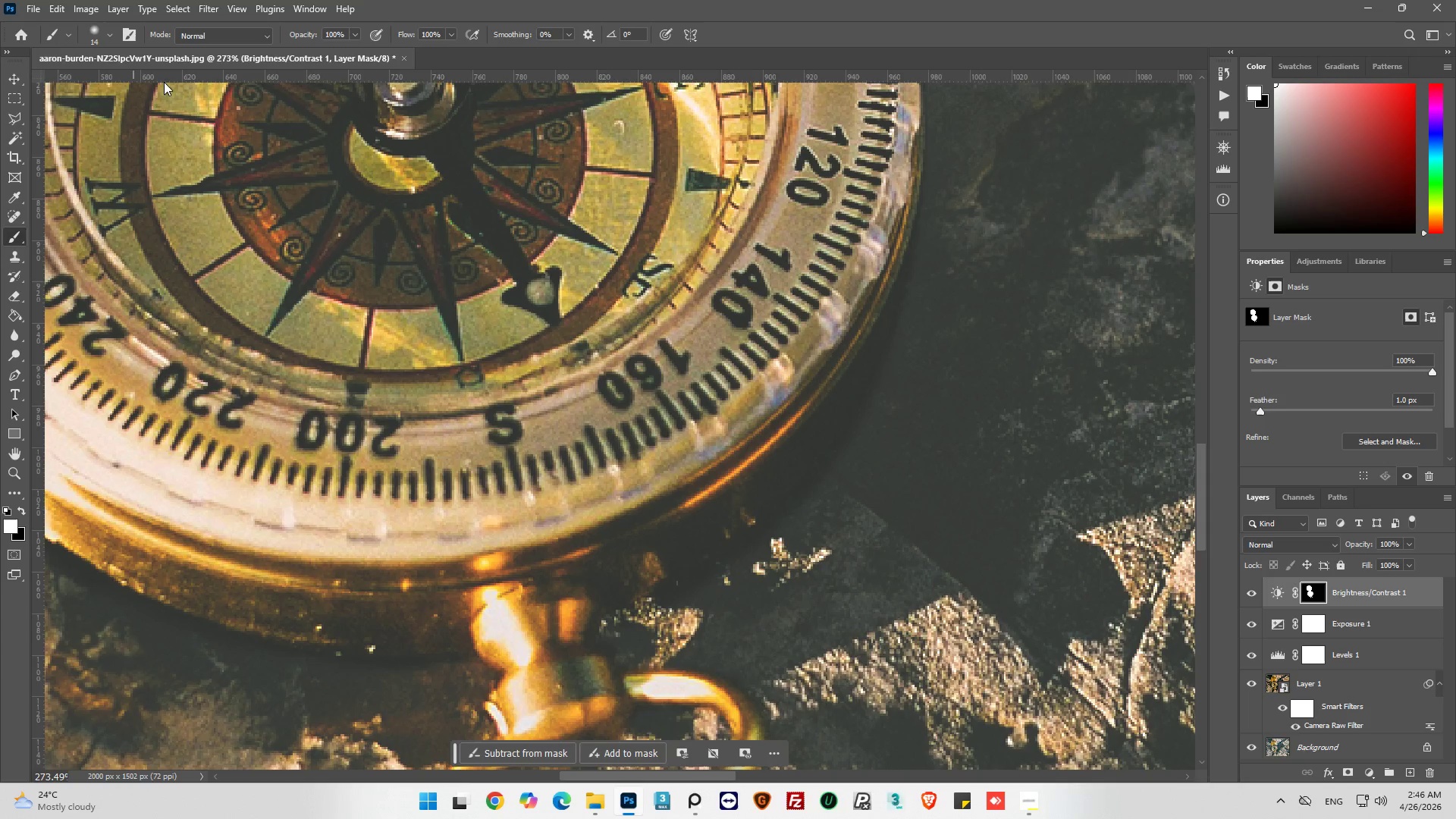 
double_click([331, 38])